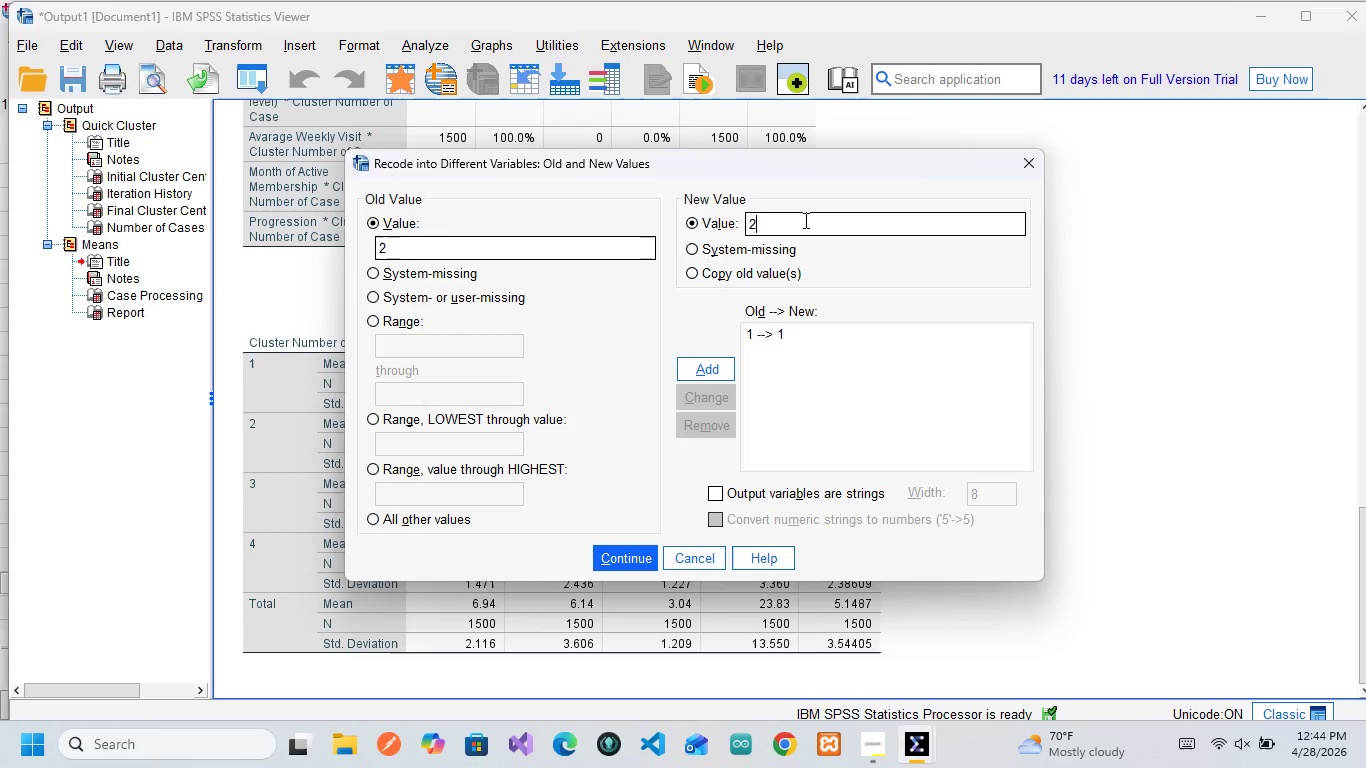 
key(2)
 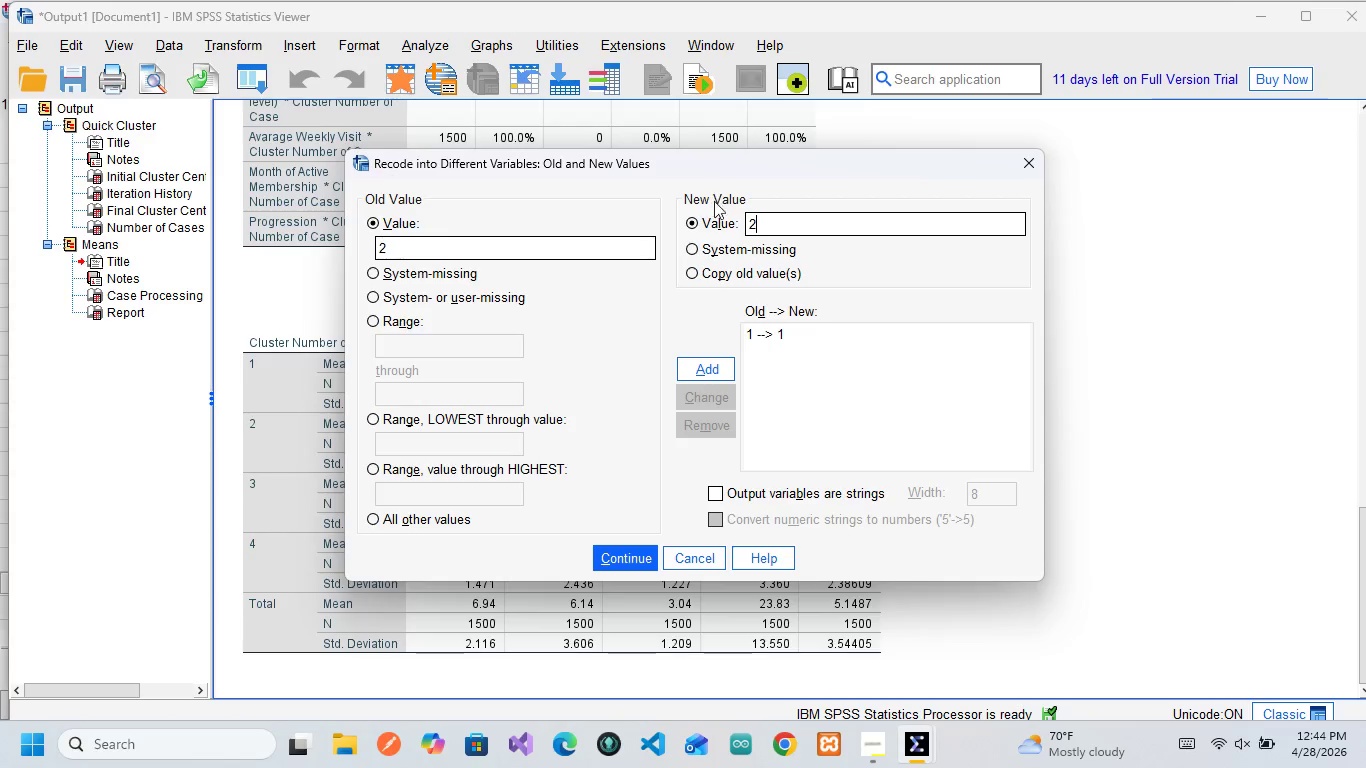 
wait(5.31)
 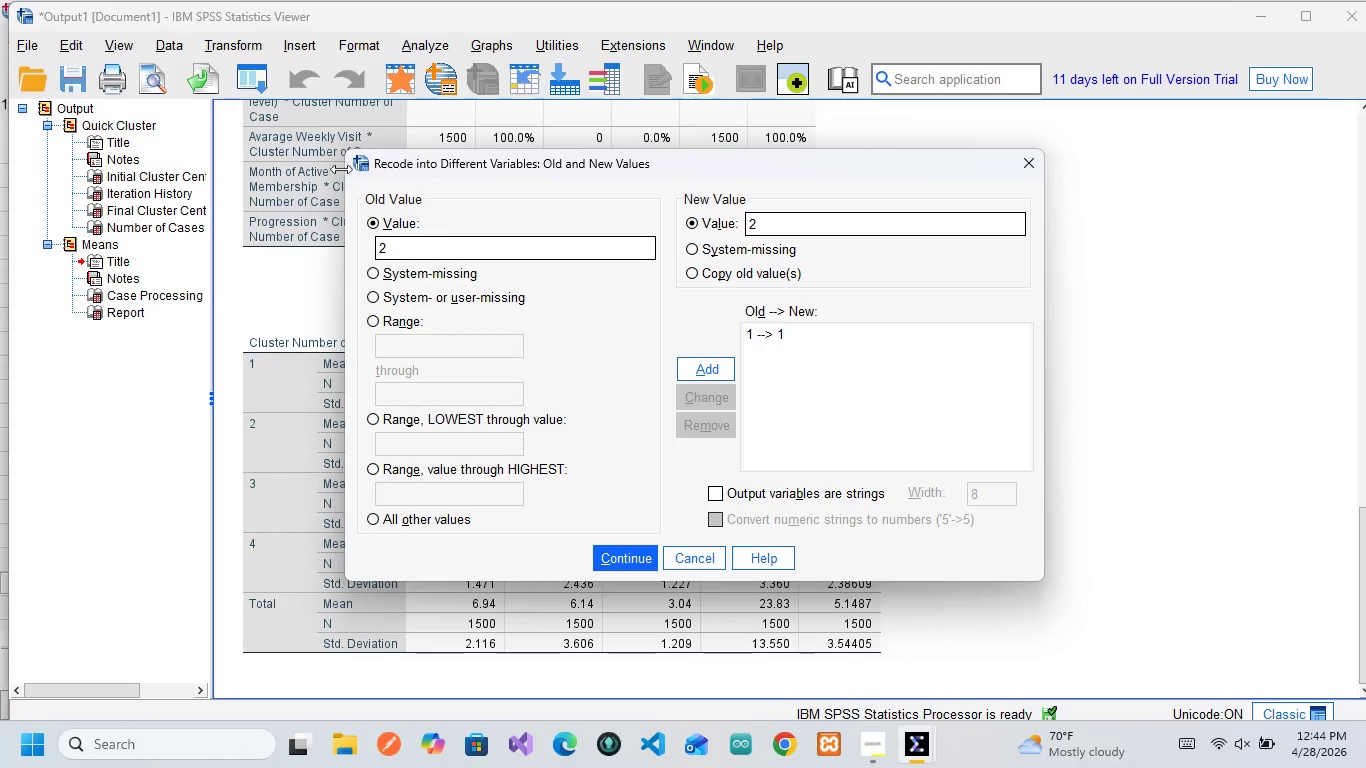 
left_click([702, 367])
 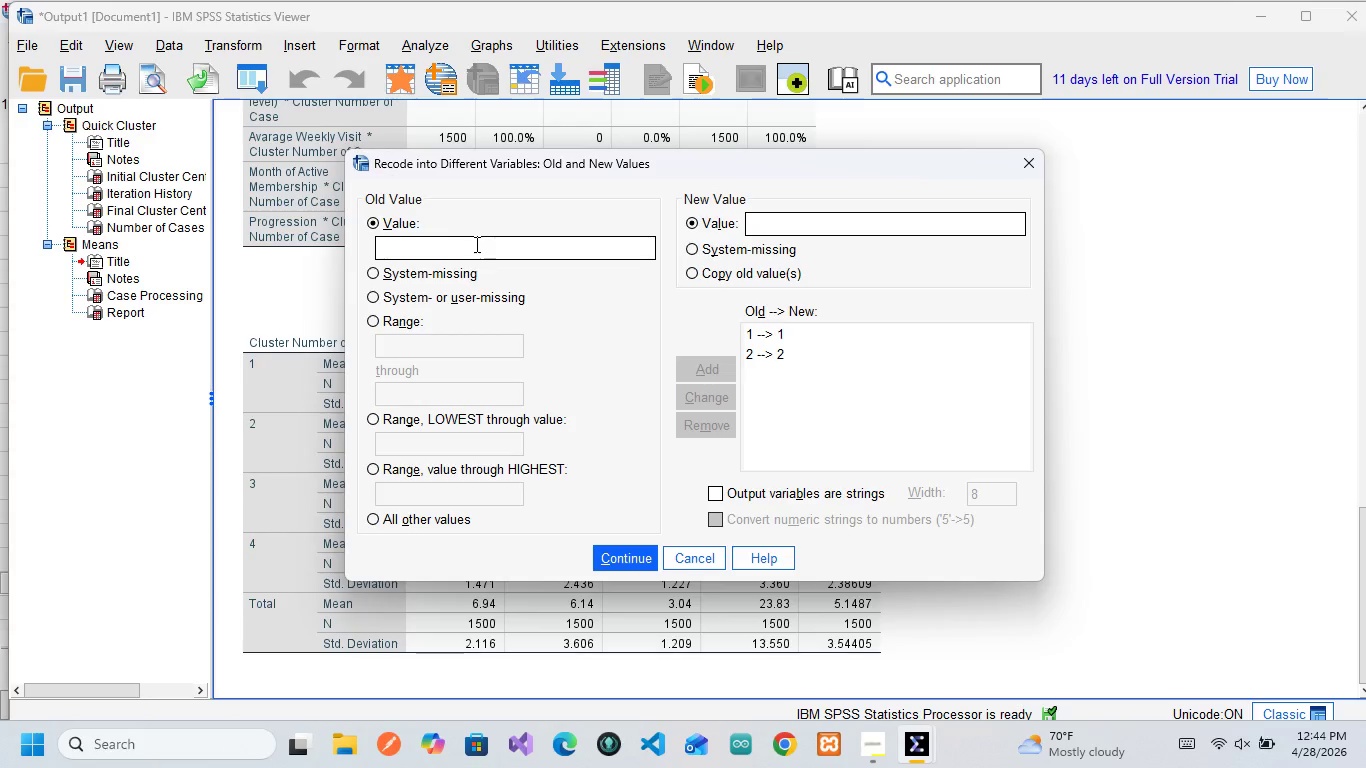 
left_click([475, 244])
 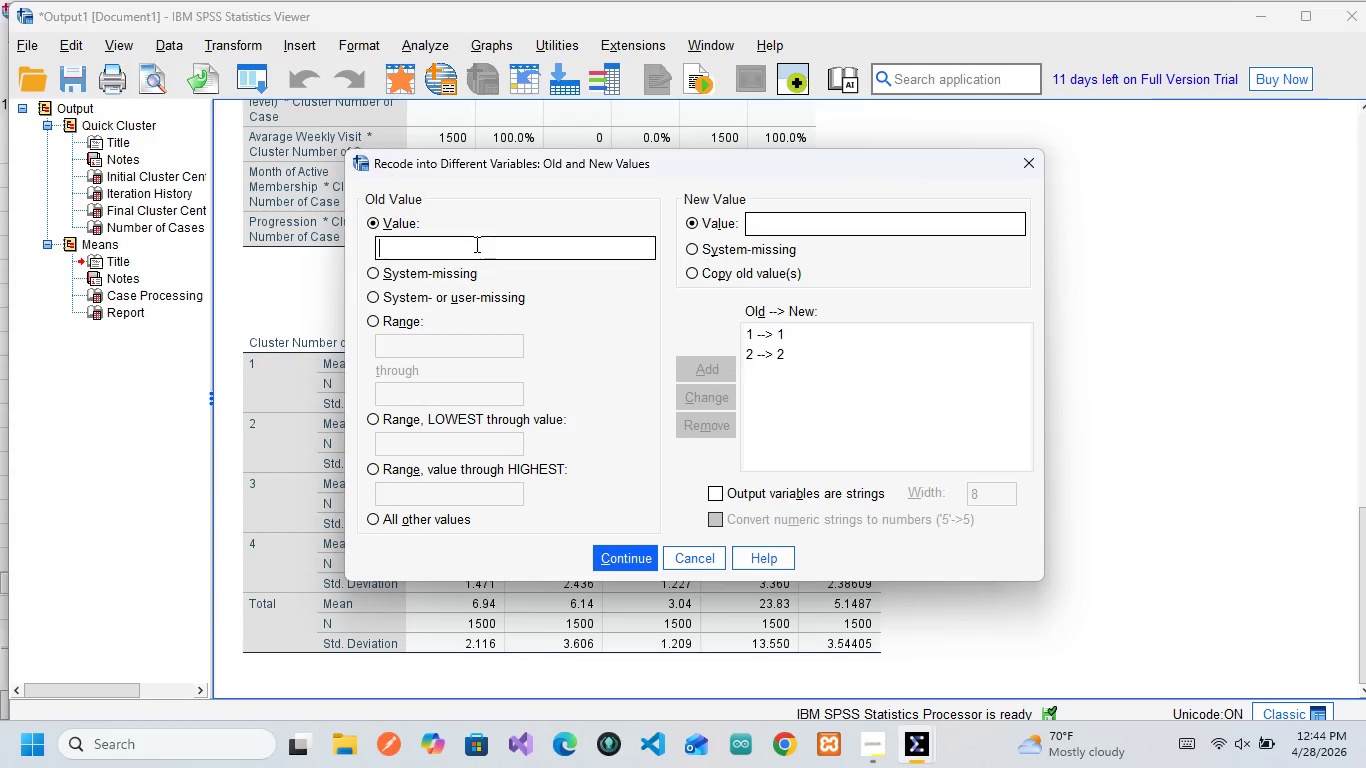 
key(3)
 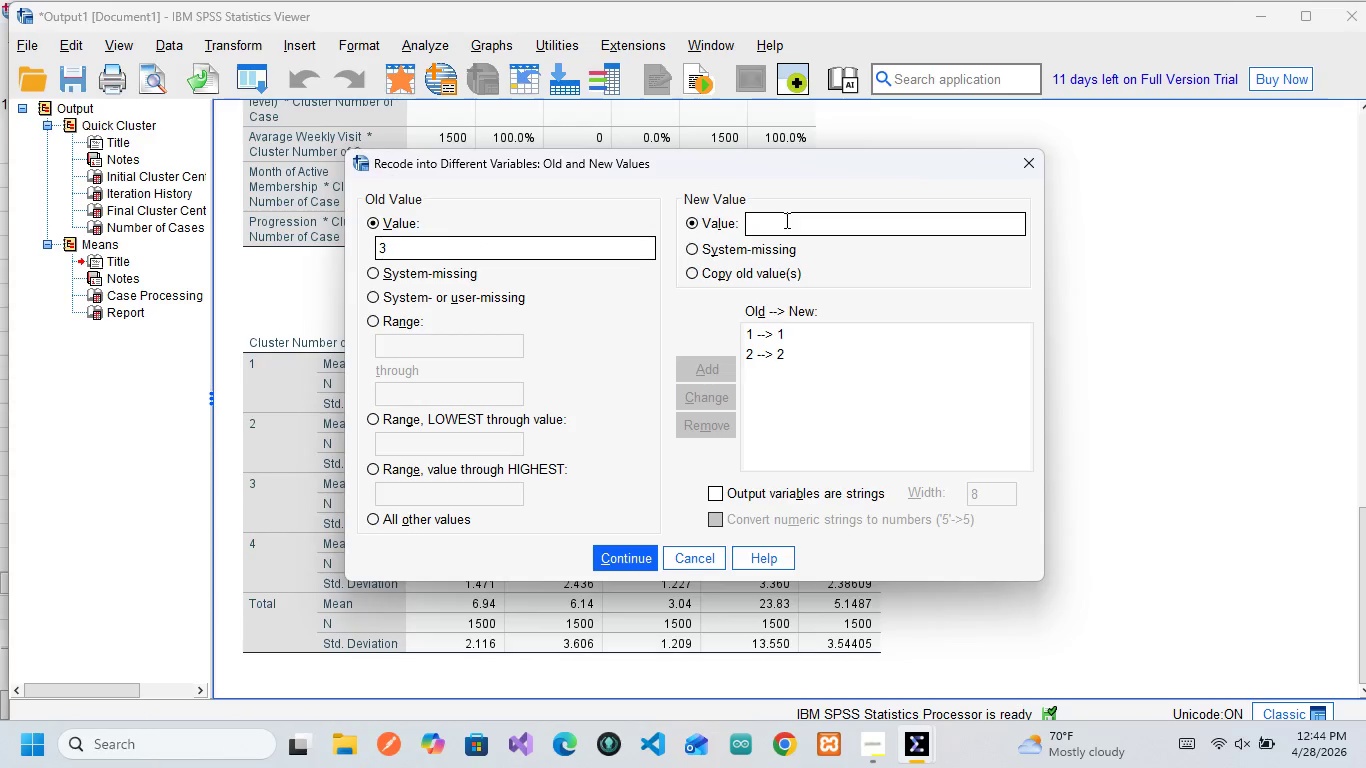 
left_click([785, 220])
 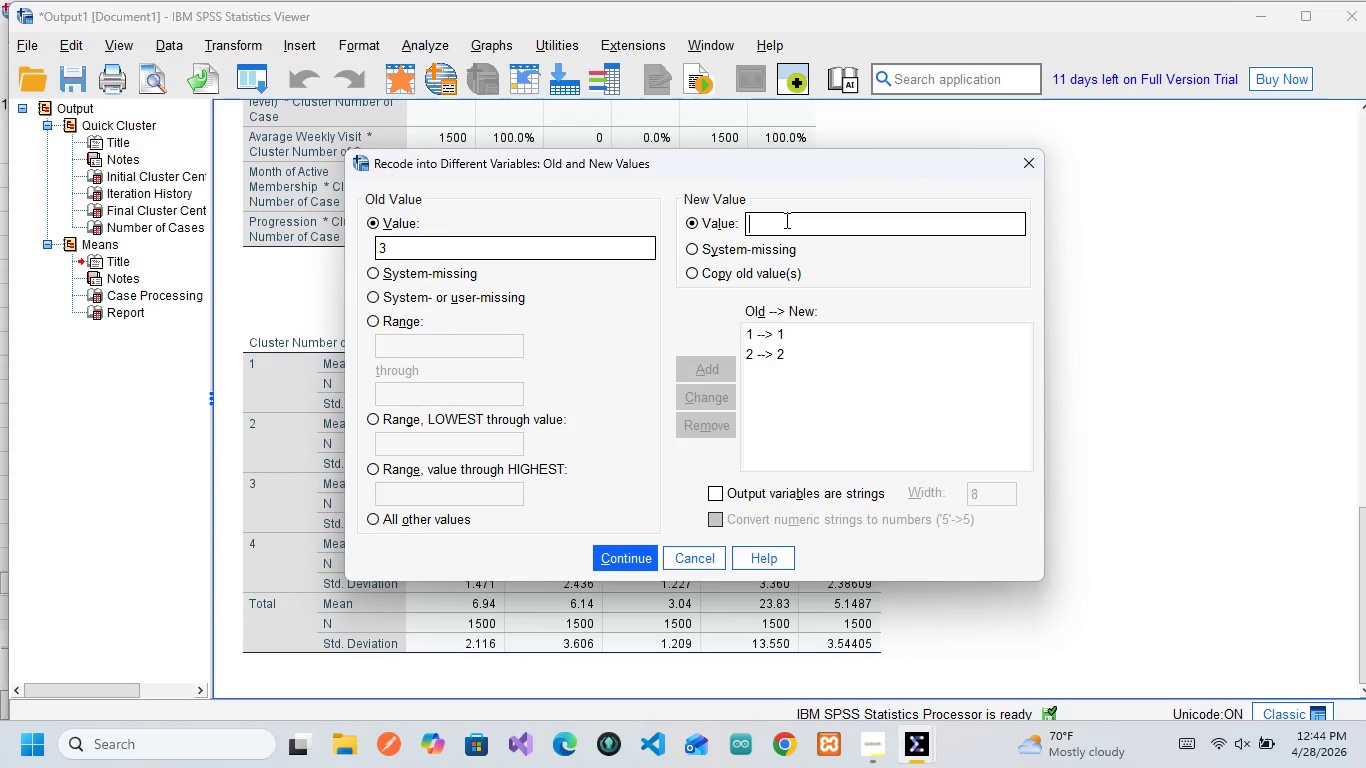 
key(3)
 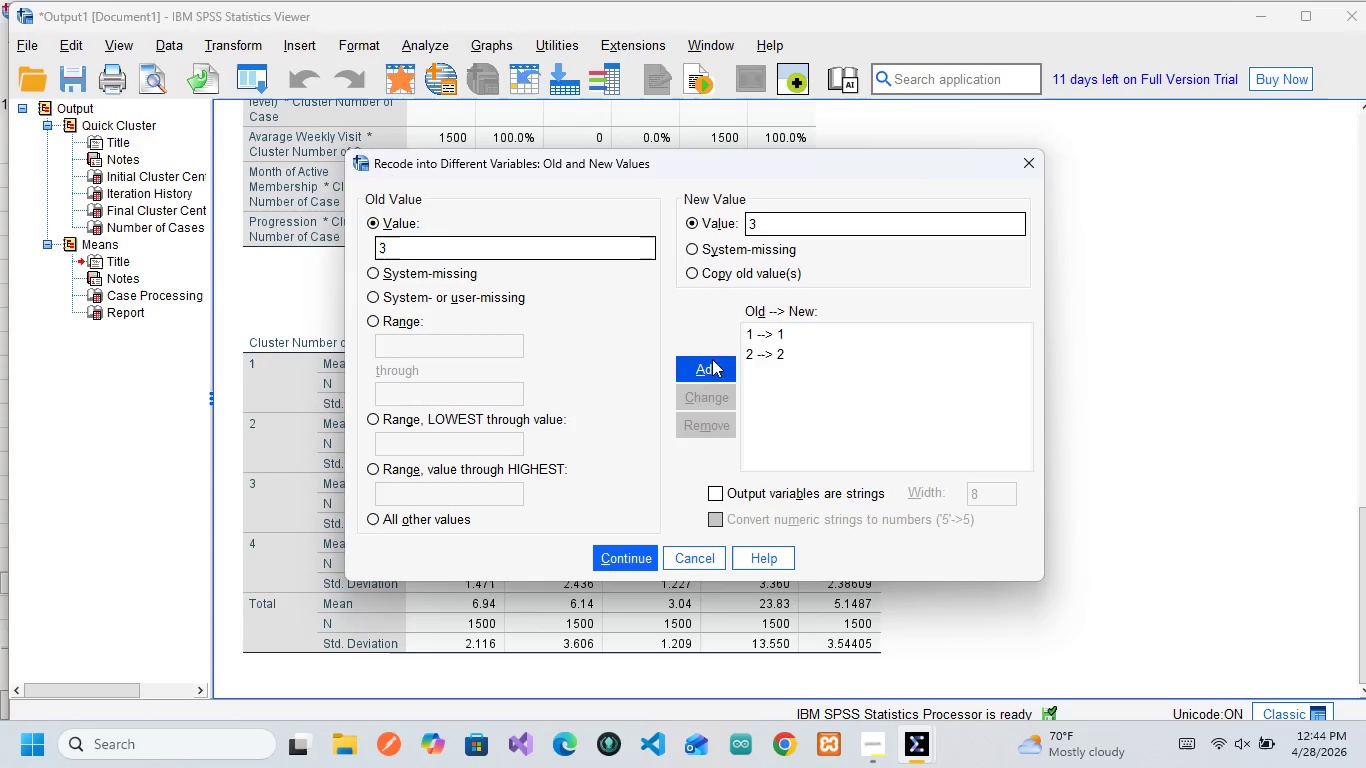 
left_click([702, 362])
 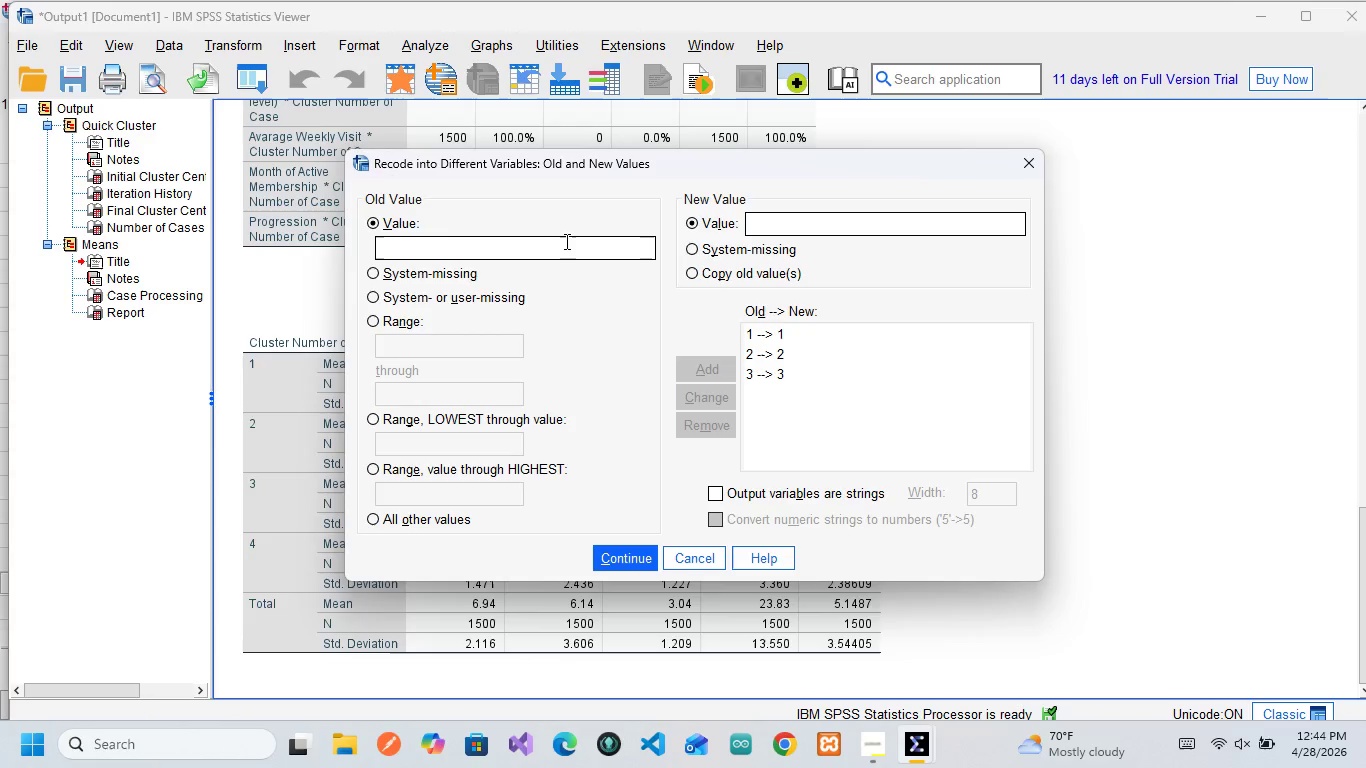 
left_click([568, 243])
 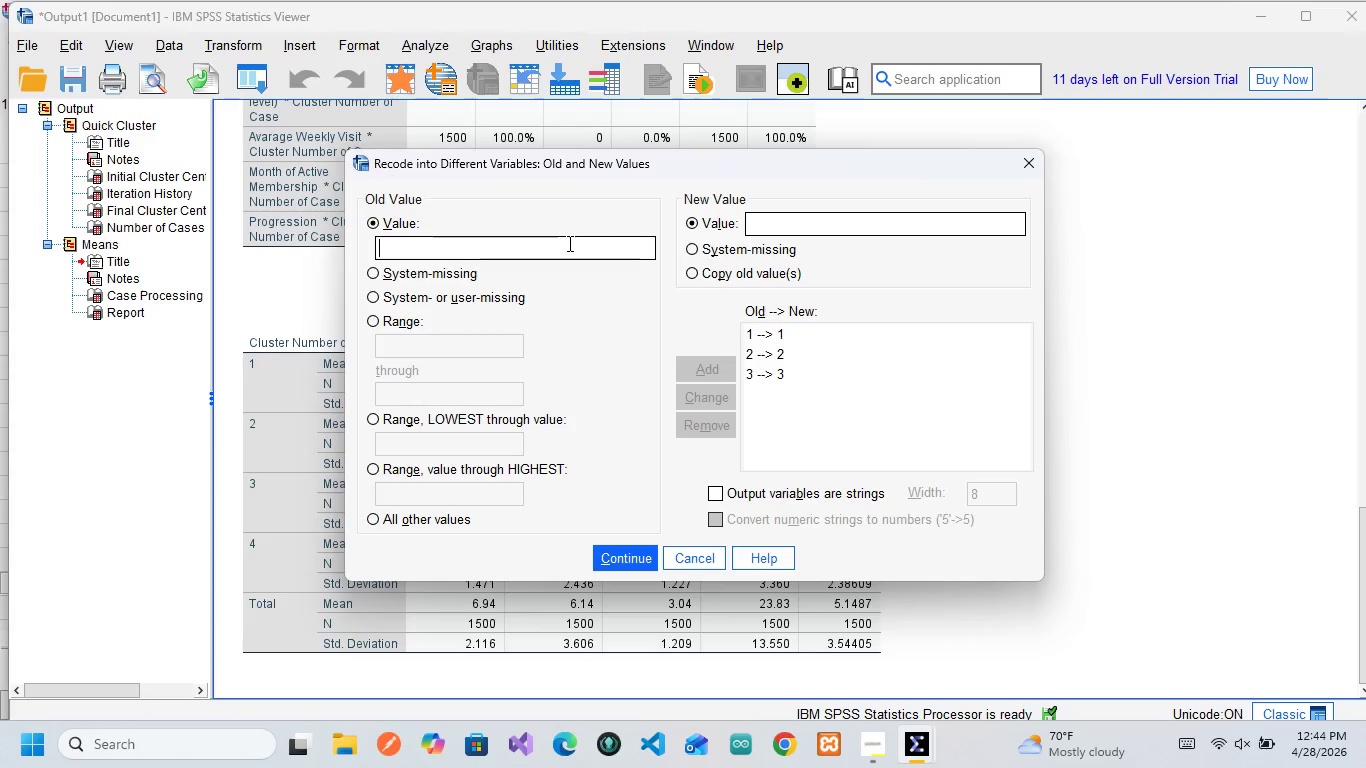 
key(4)
 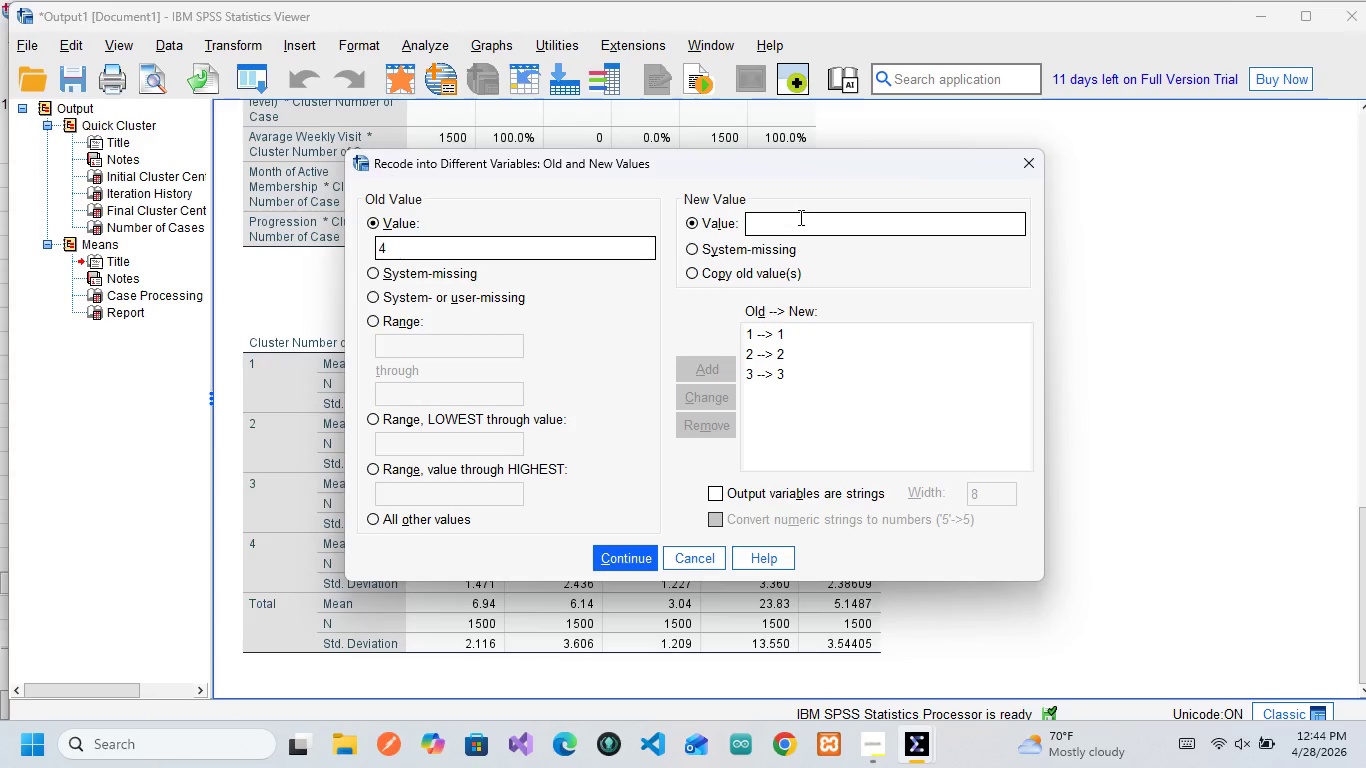 
left_click([799, 217])
 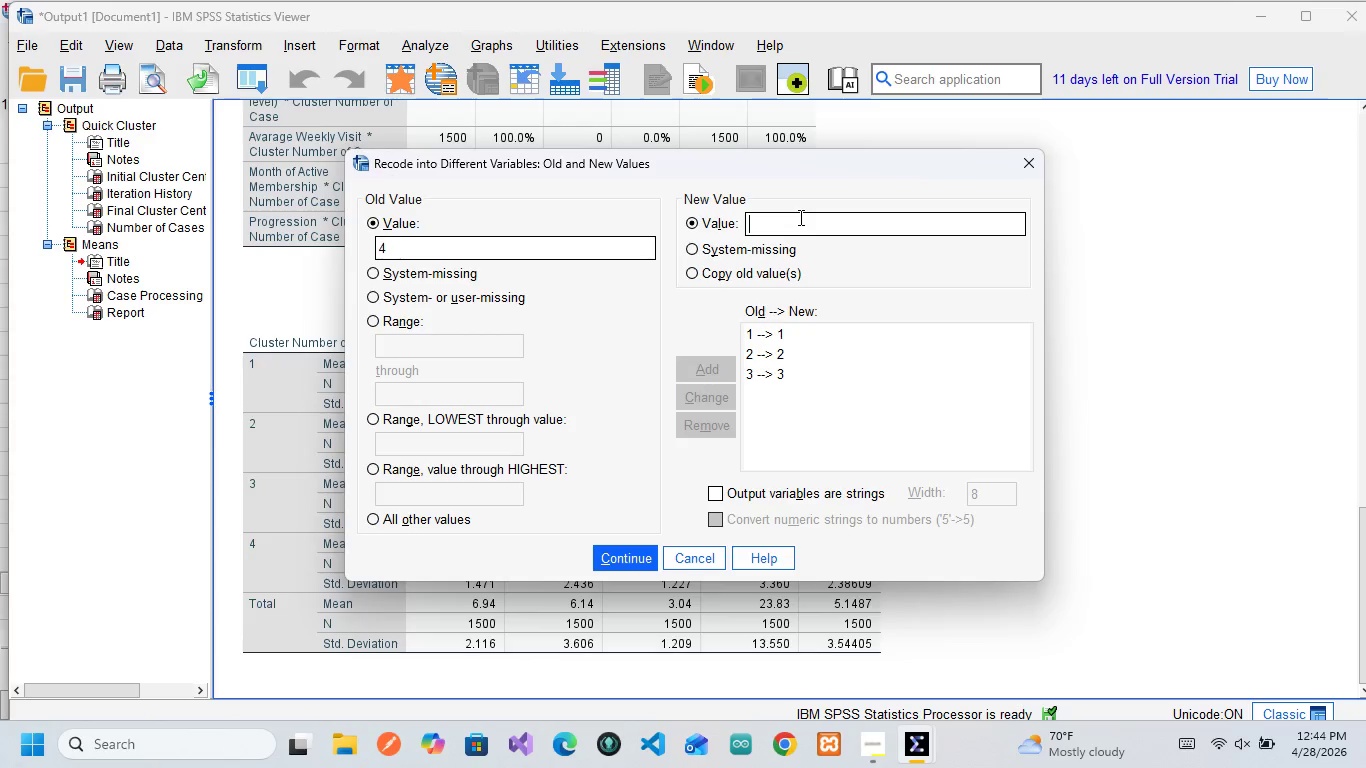 
key(4)
 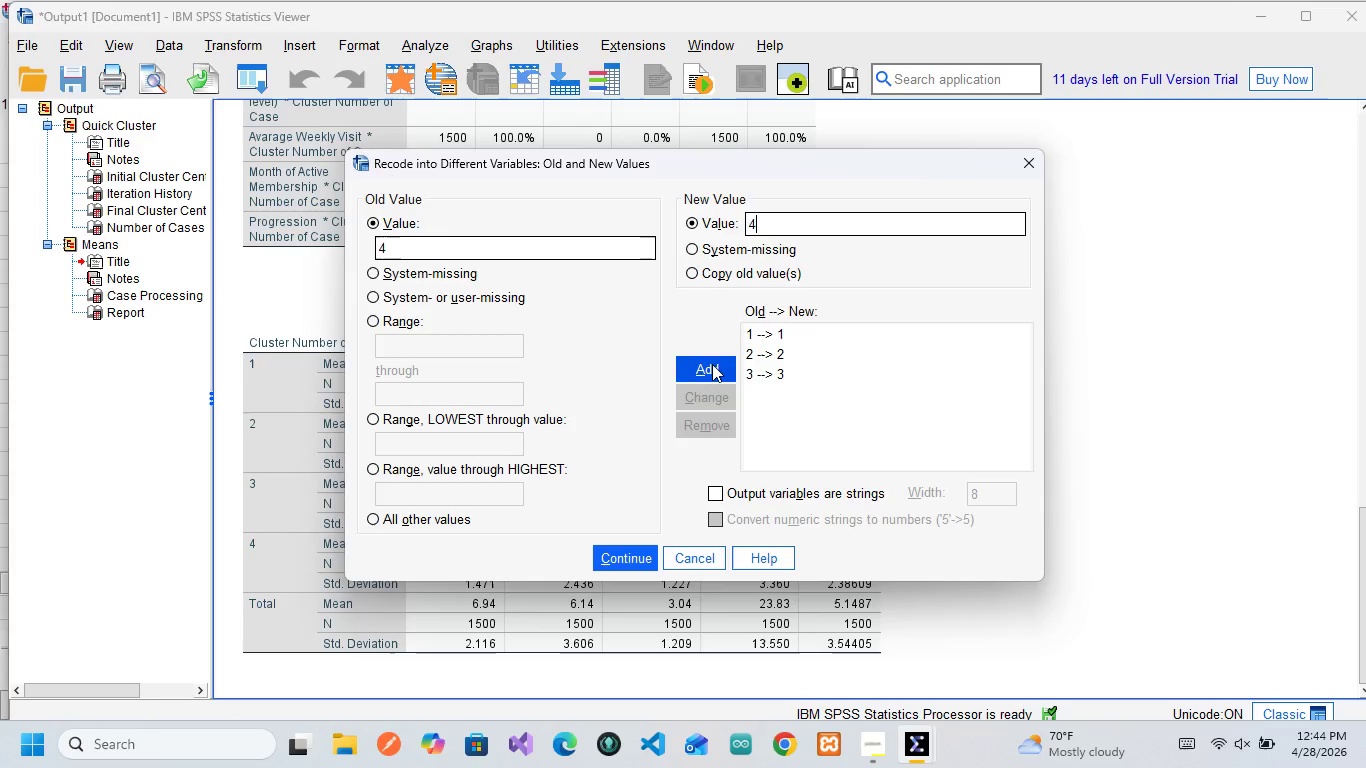 
left_click([712, 364])
 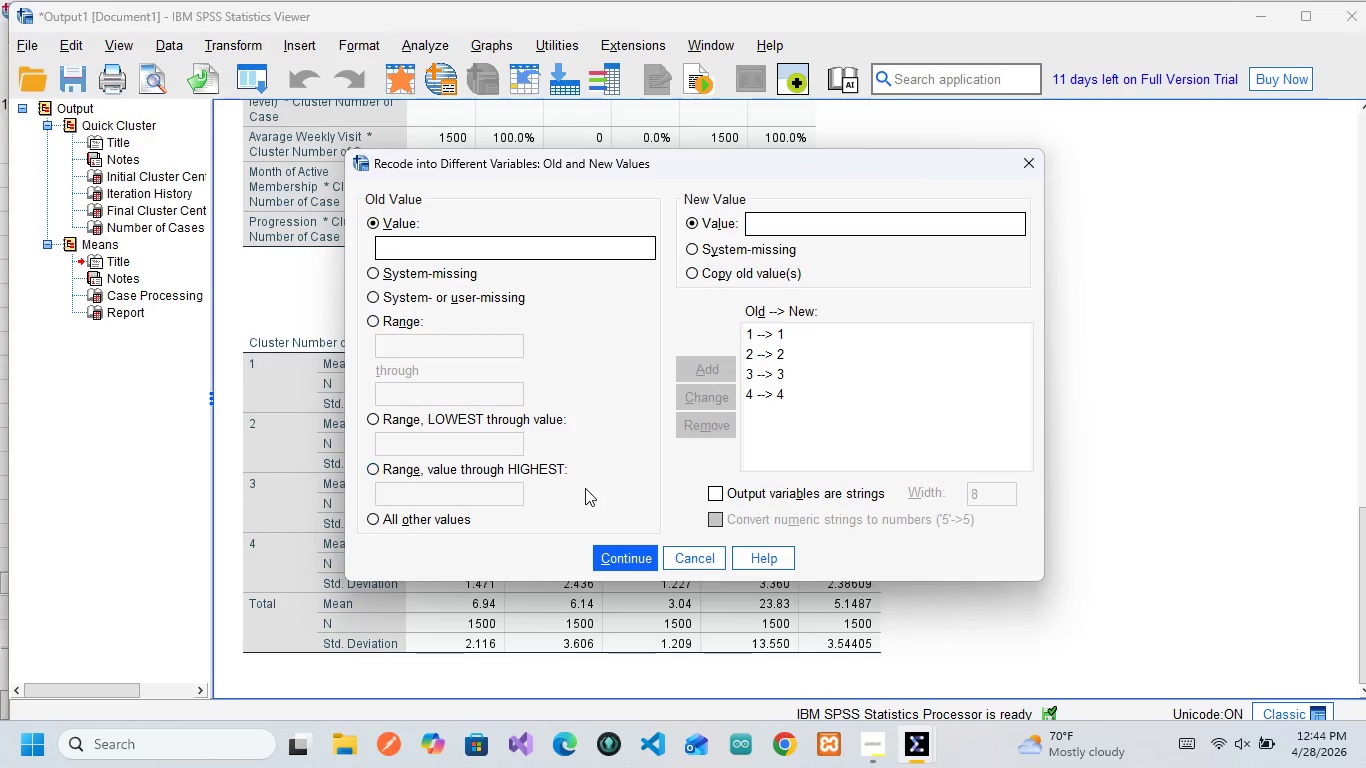 
wait(5.09)
 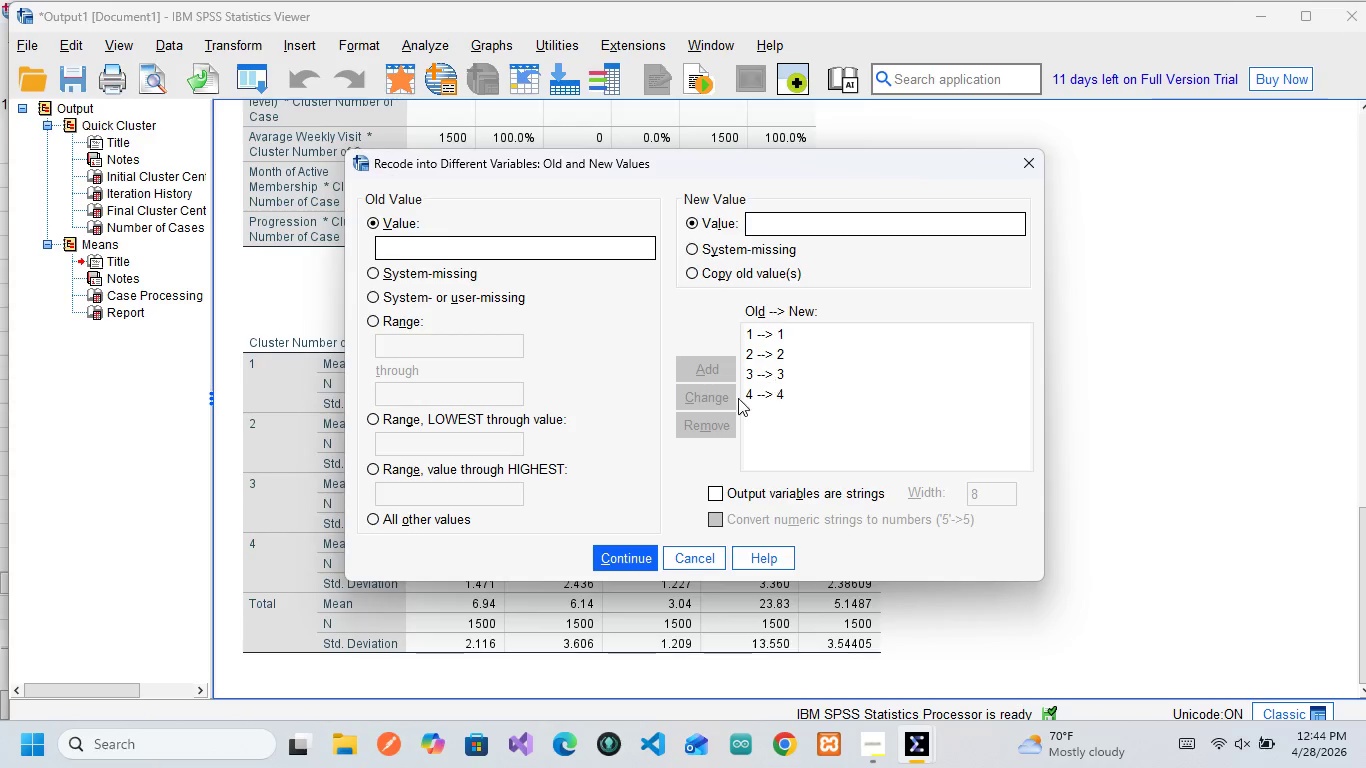 
left_click([621, 557])
 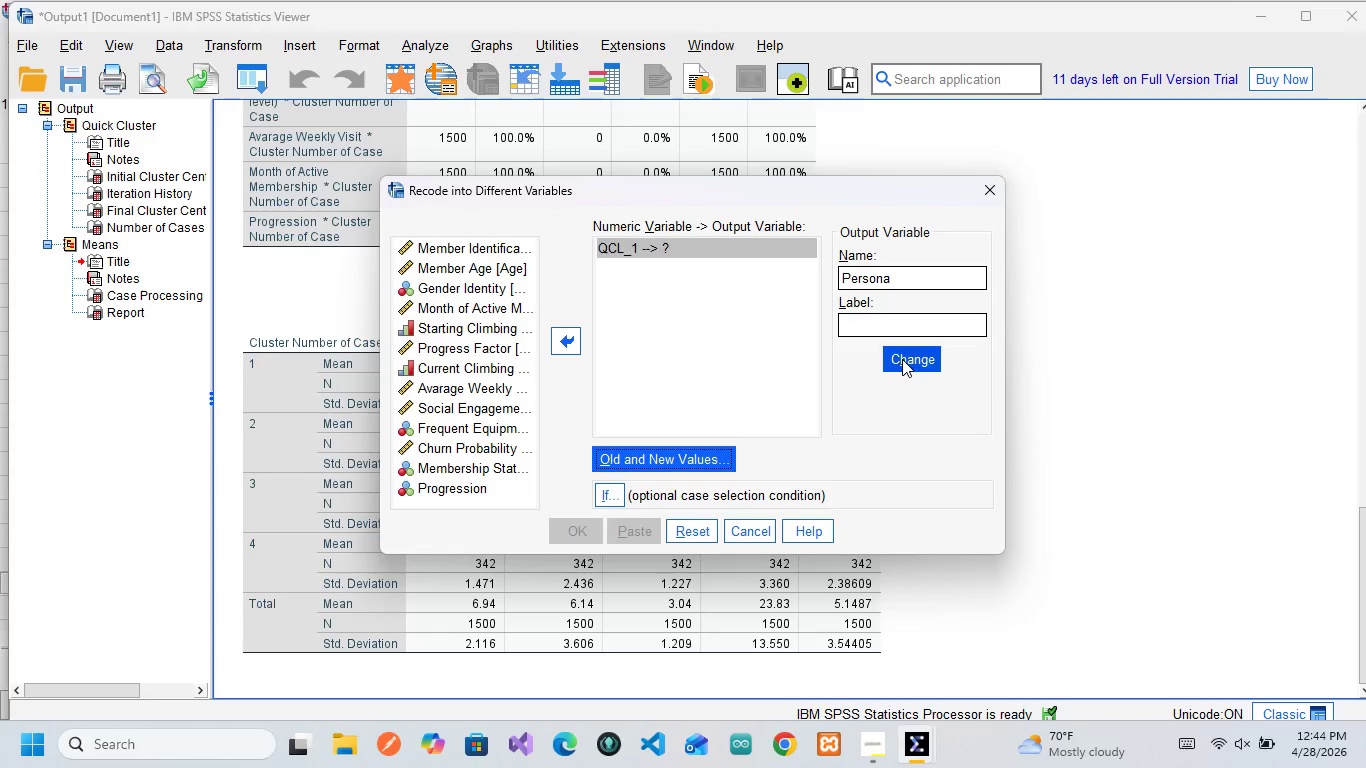 
wait(10.08)
 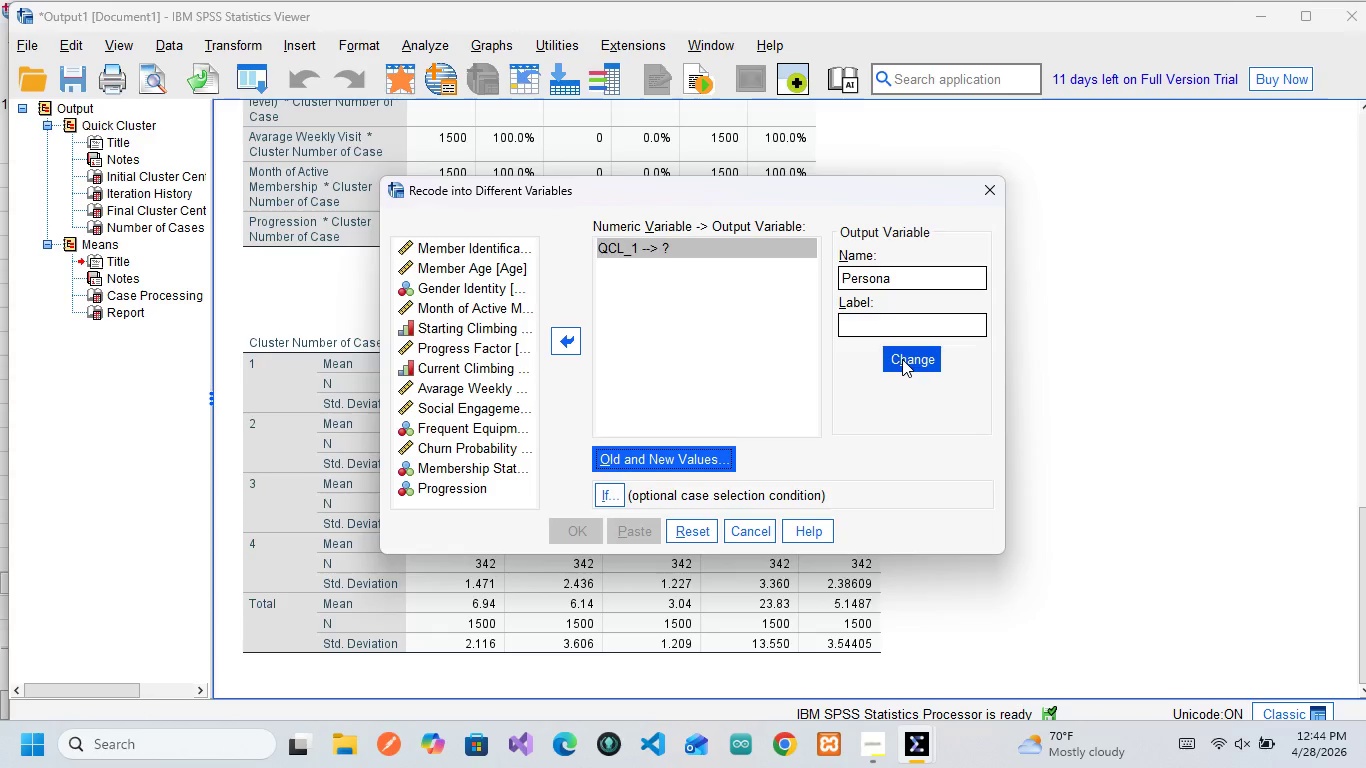 
left_click([900, 368])
 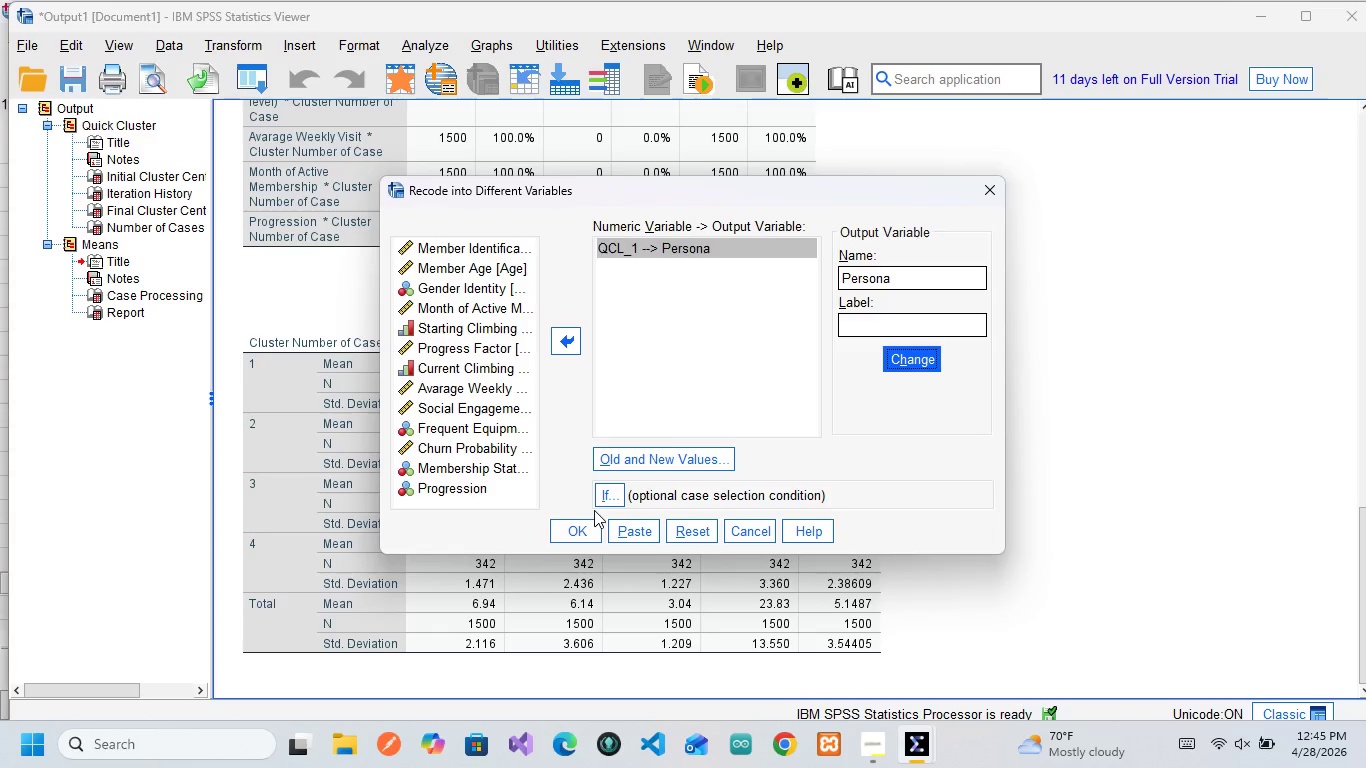 
wait(17.86)
 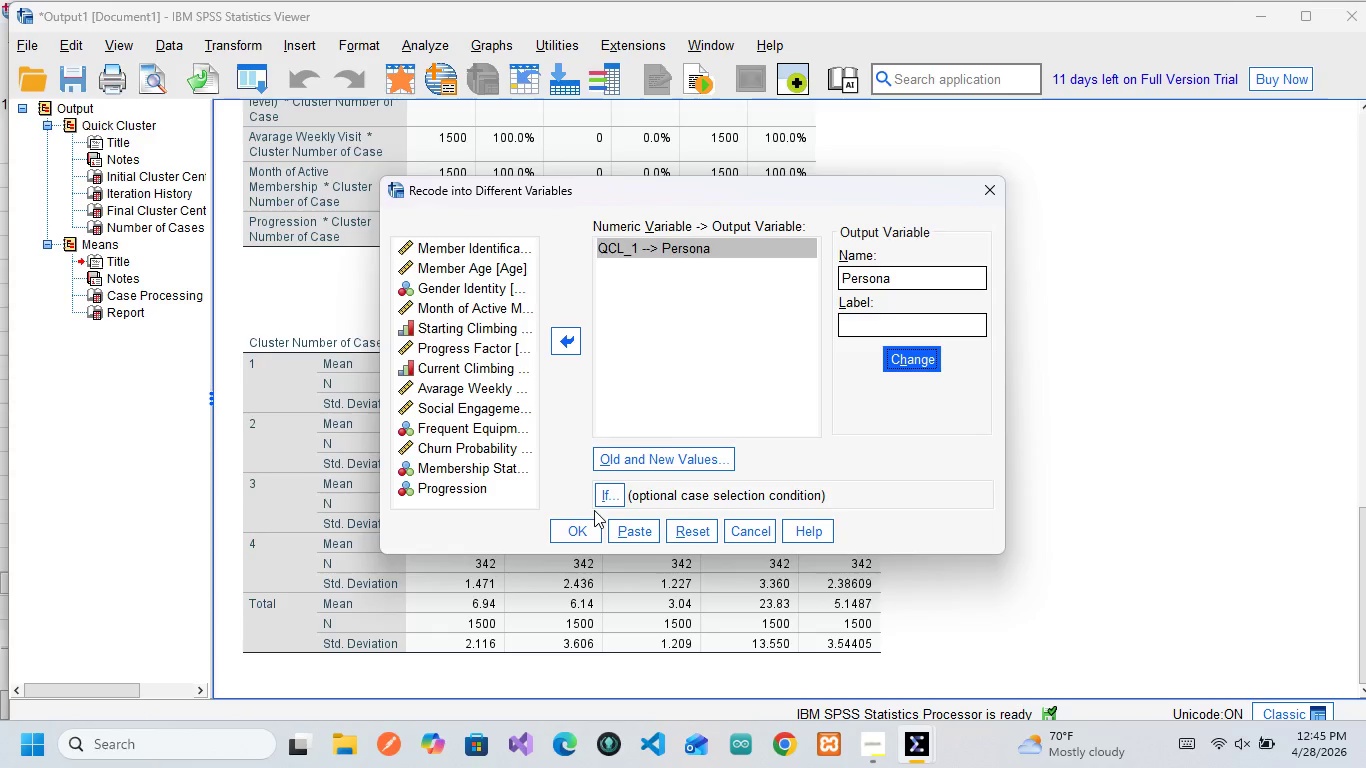 
left_click([624, 532])
 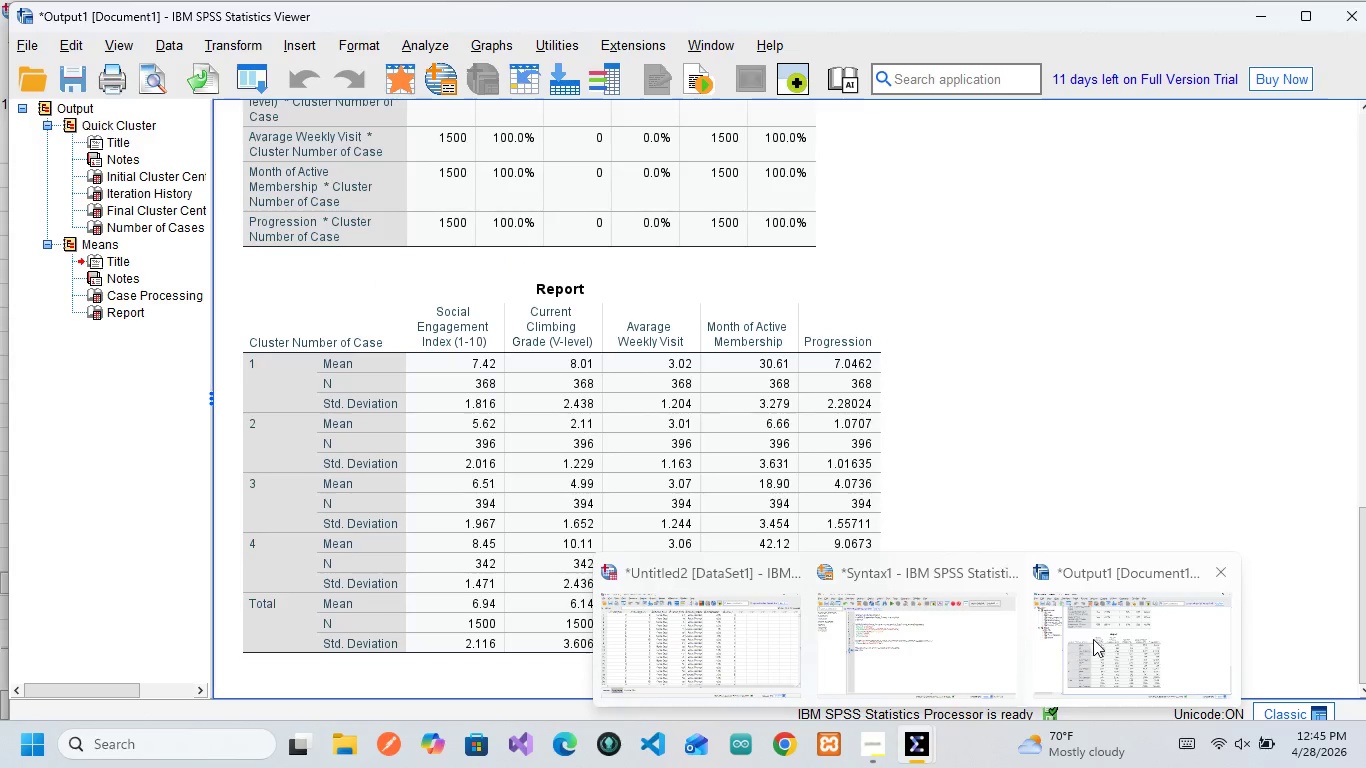 
left_click([918, 639])
 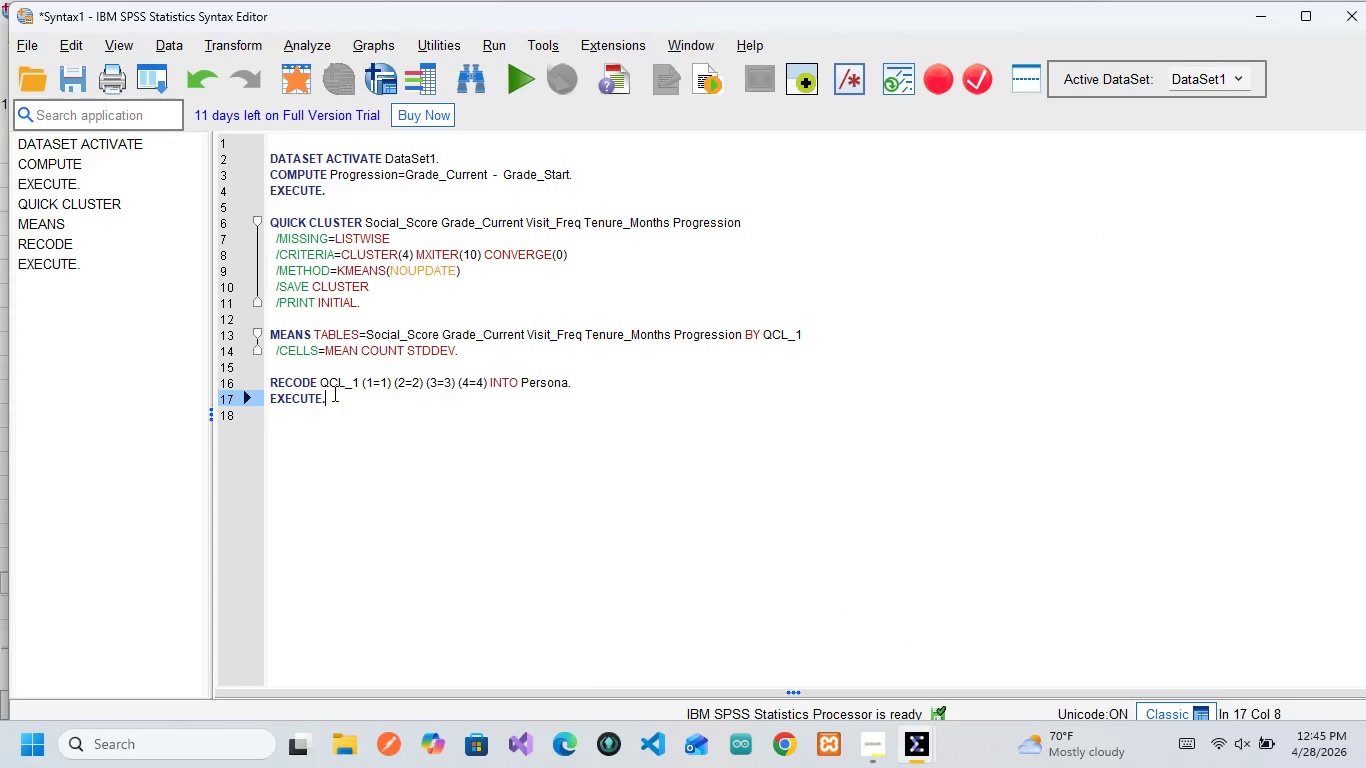 
left_click_drag(start_coordinate=[333, 393], to_coordinate=[263, 376])
 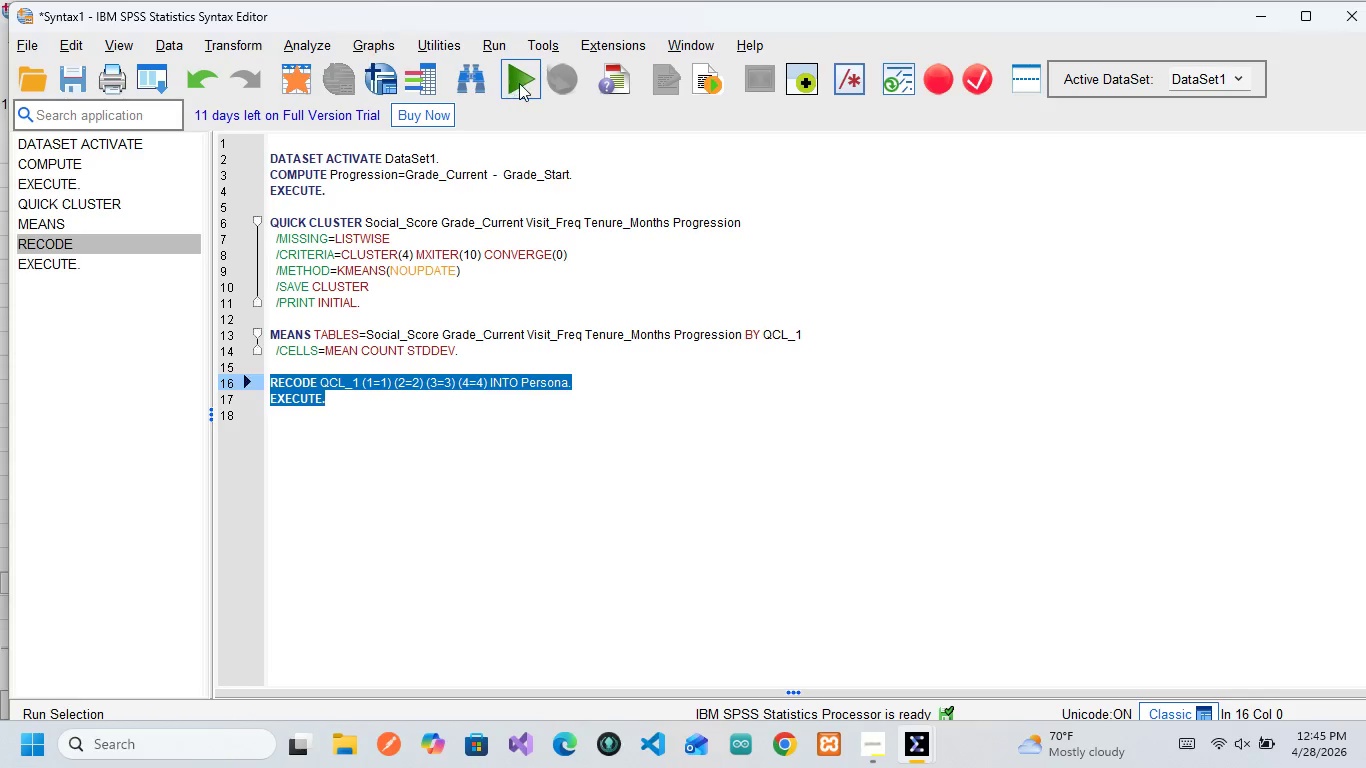 
left_click([520, 83])
 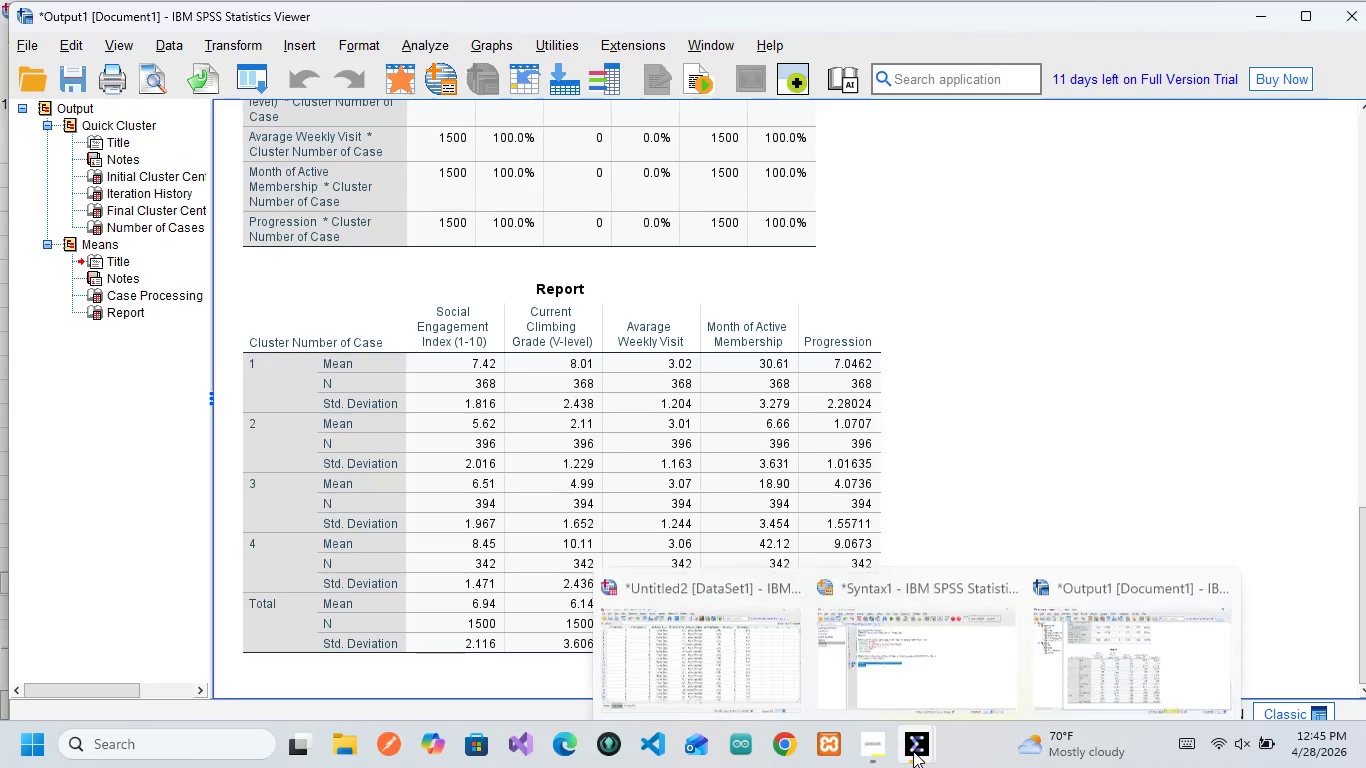 
wait(6.83)
 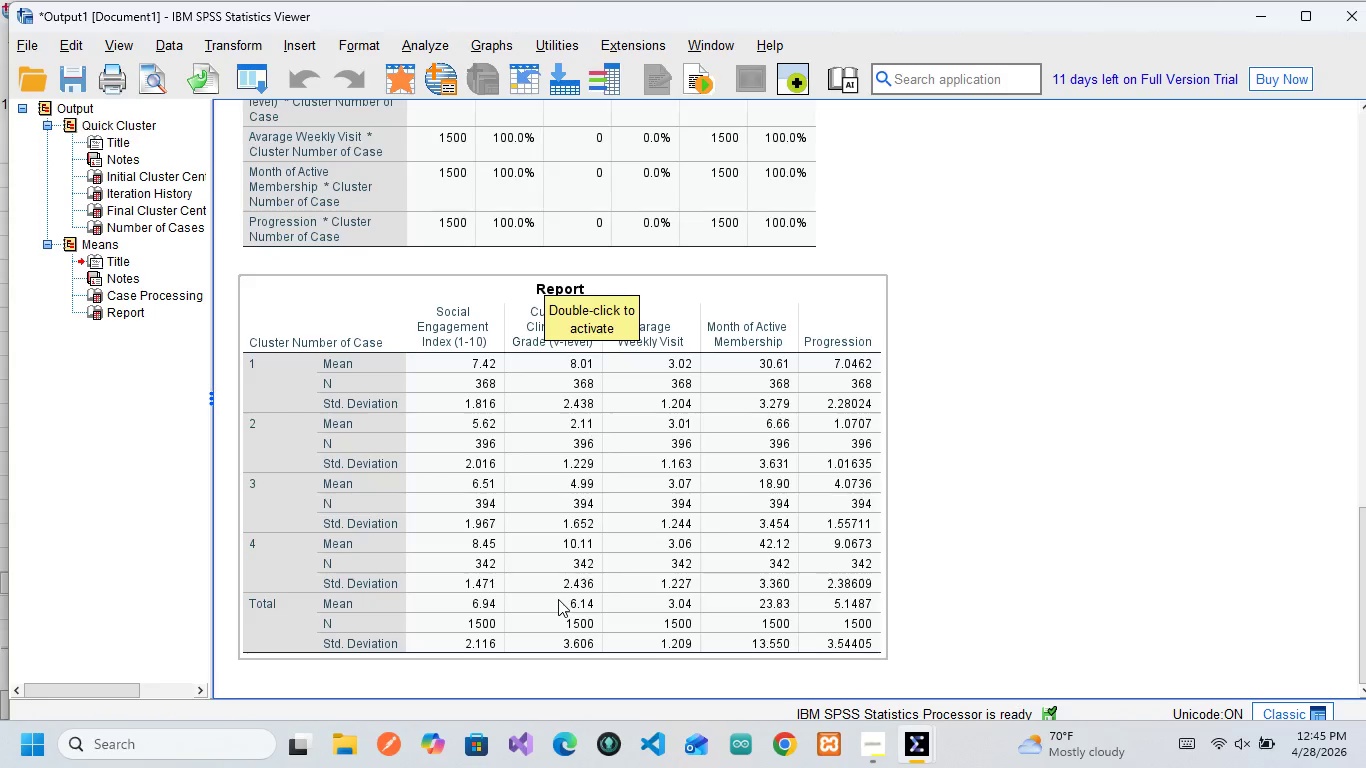 
left_click([724, 634])
 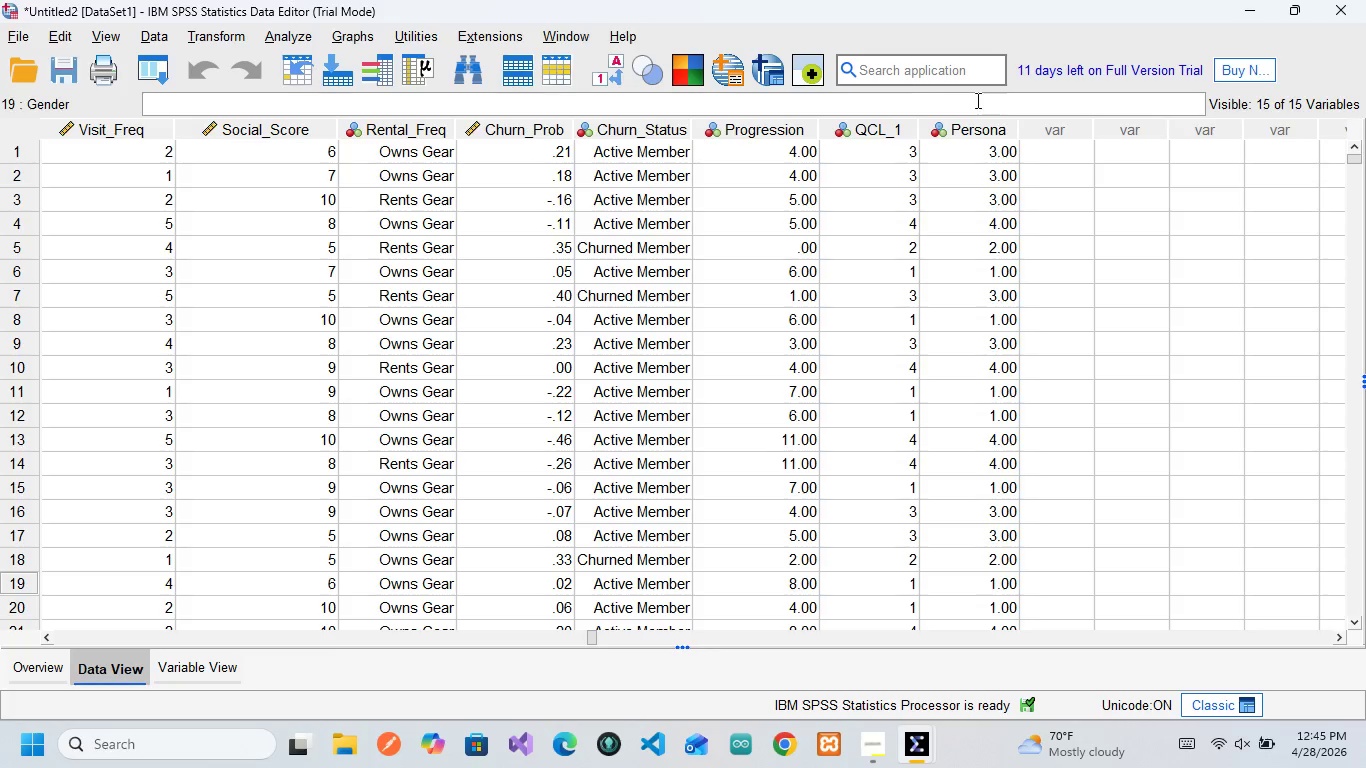 
wait(10.47)
 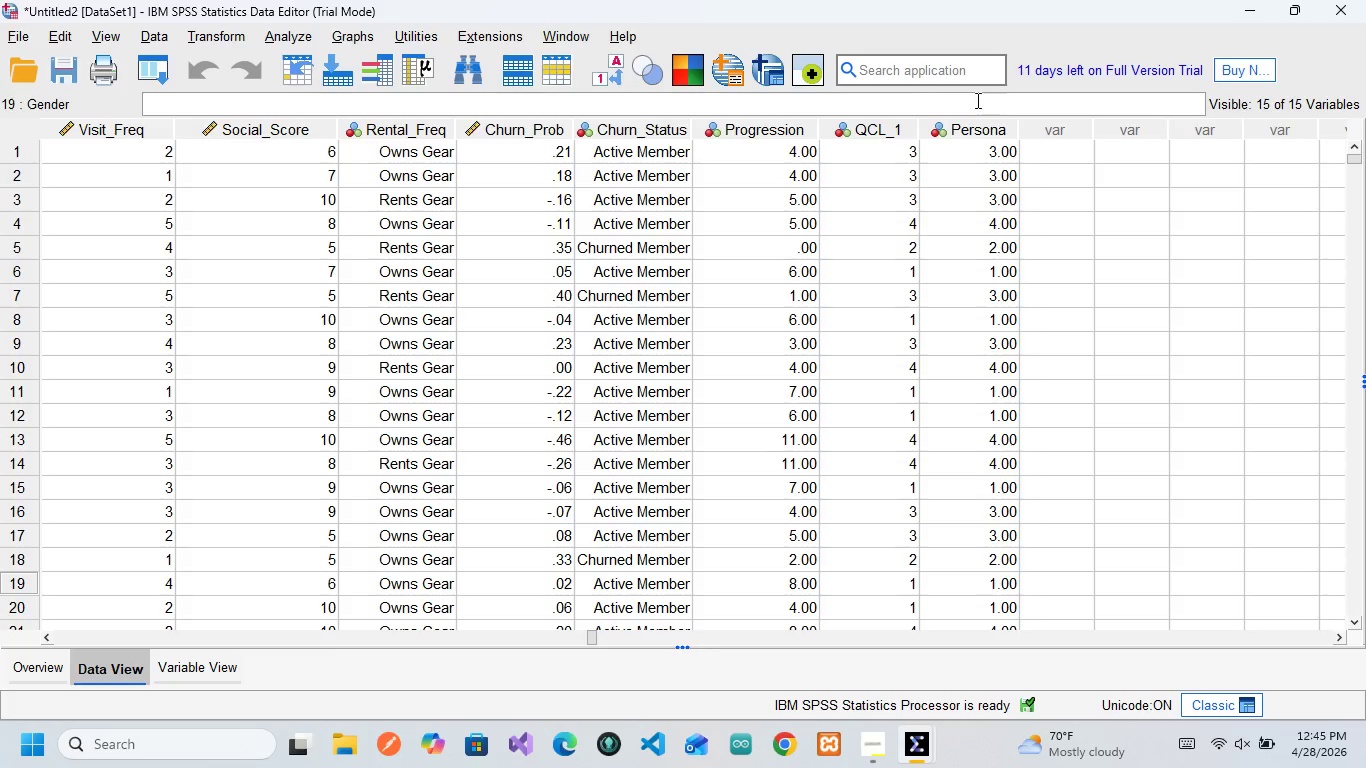 
left_click([173, 669])
 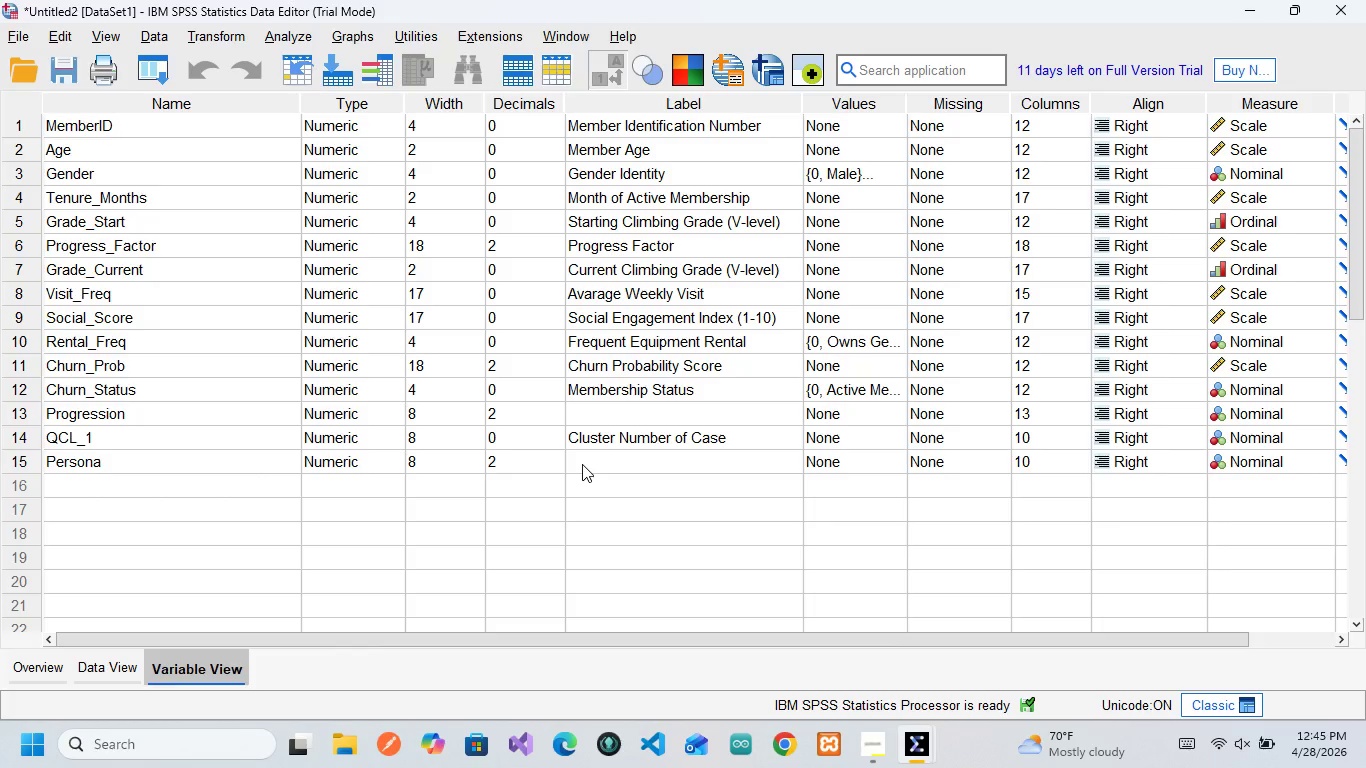 
wait(19.77)
 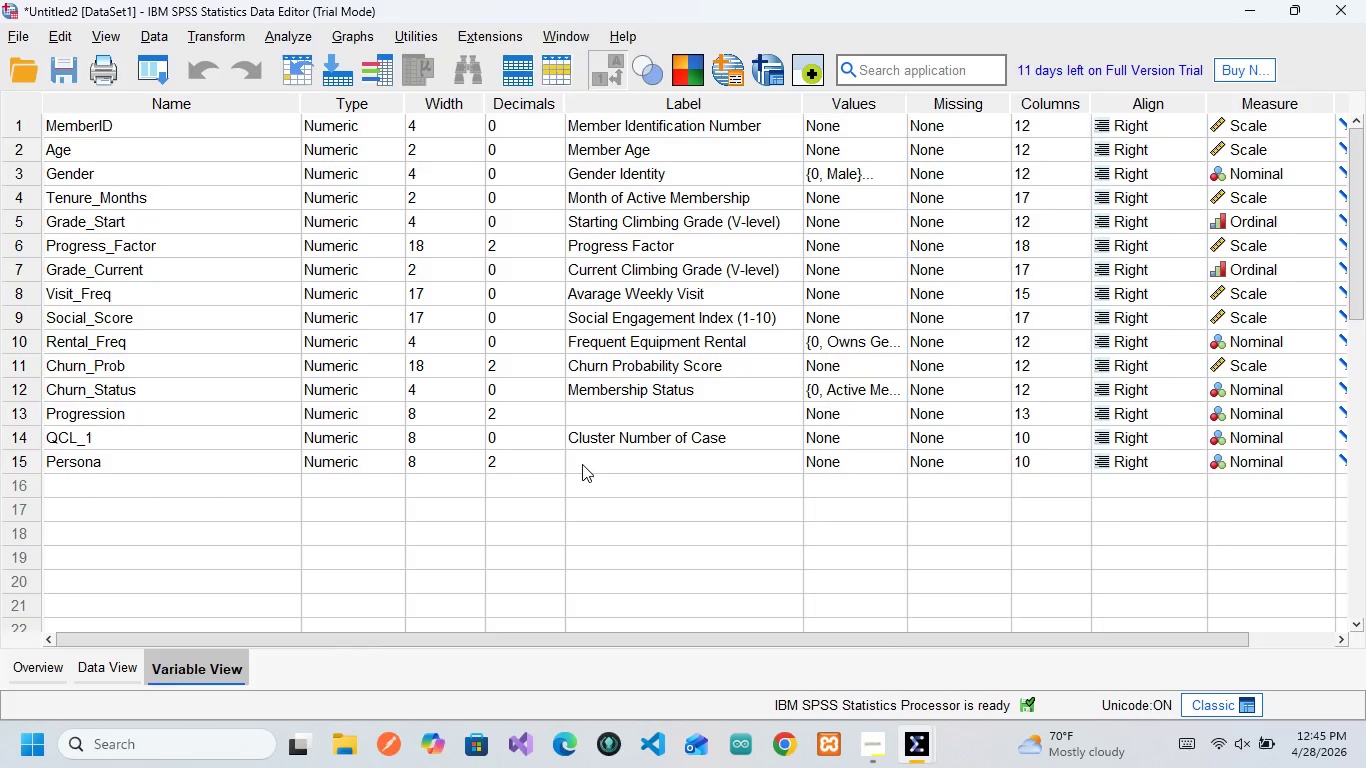 
left_click([664, 460])
 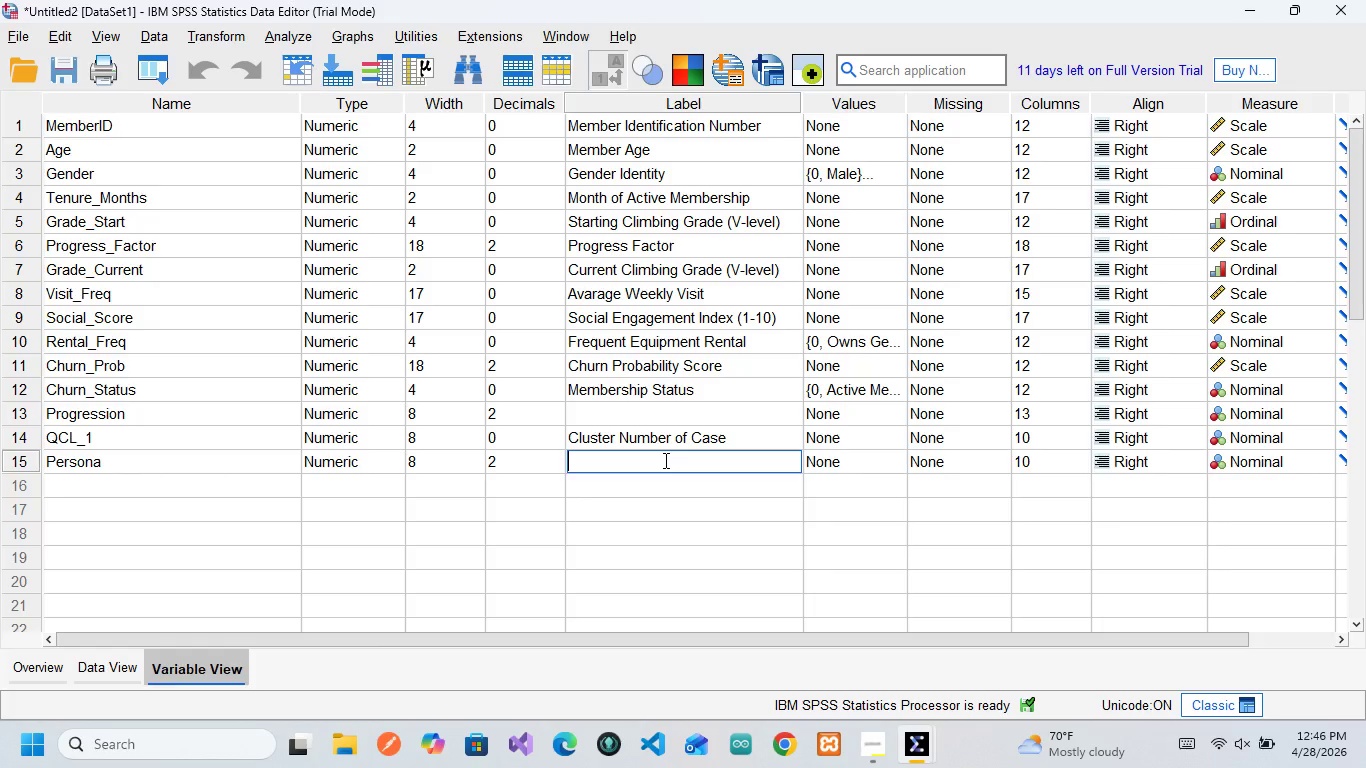 
wait(13.14)
 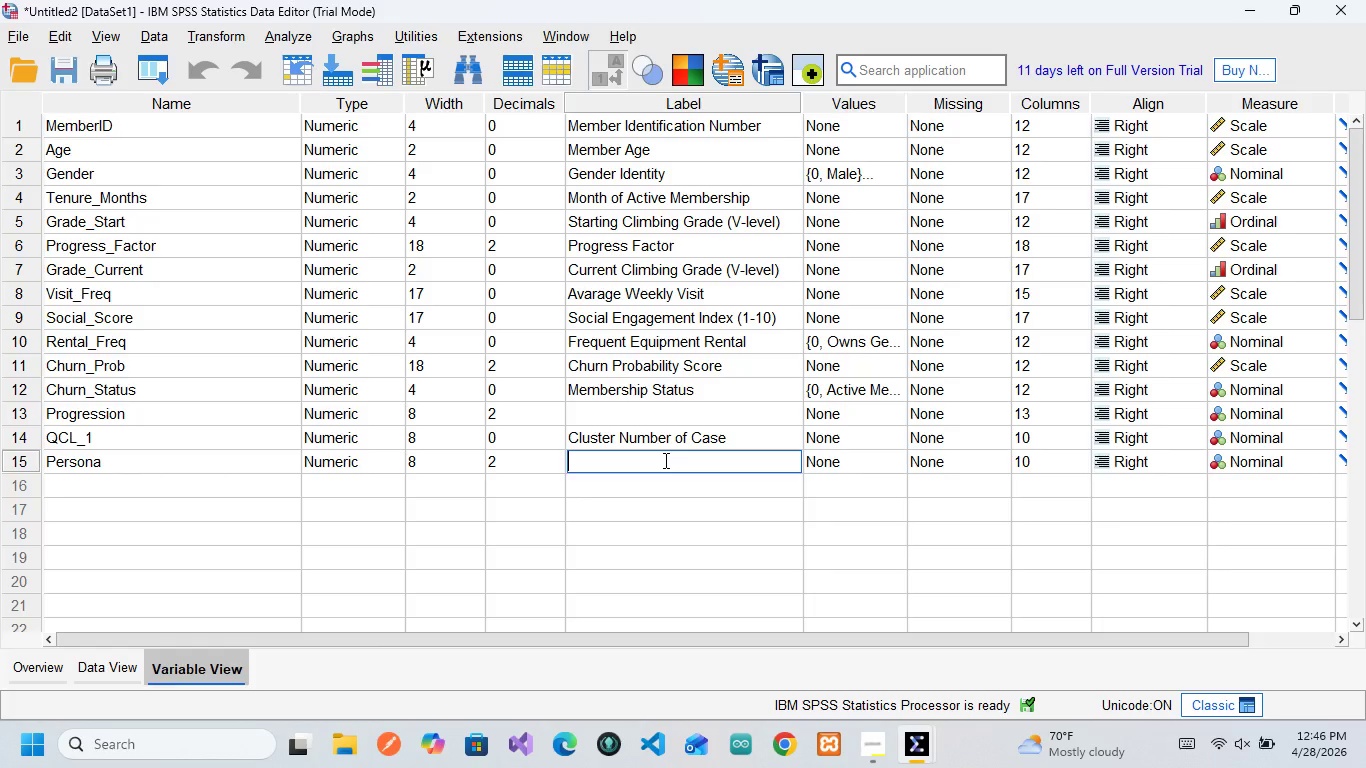 
type(Customer Persona Type)
 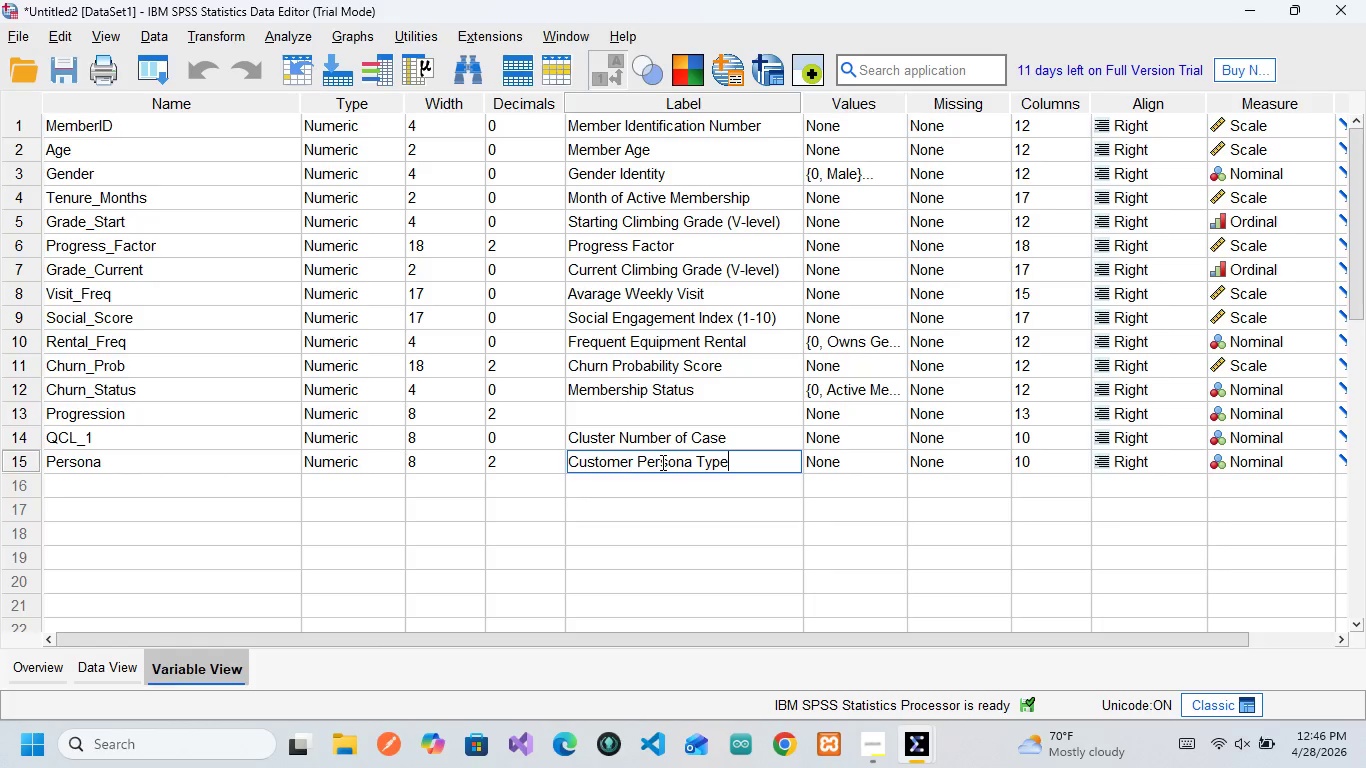 
wait(11.88)
 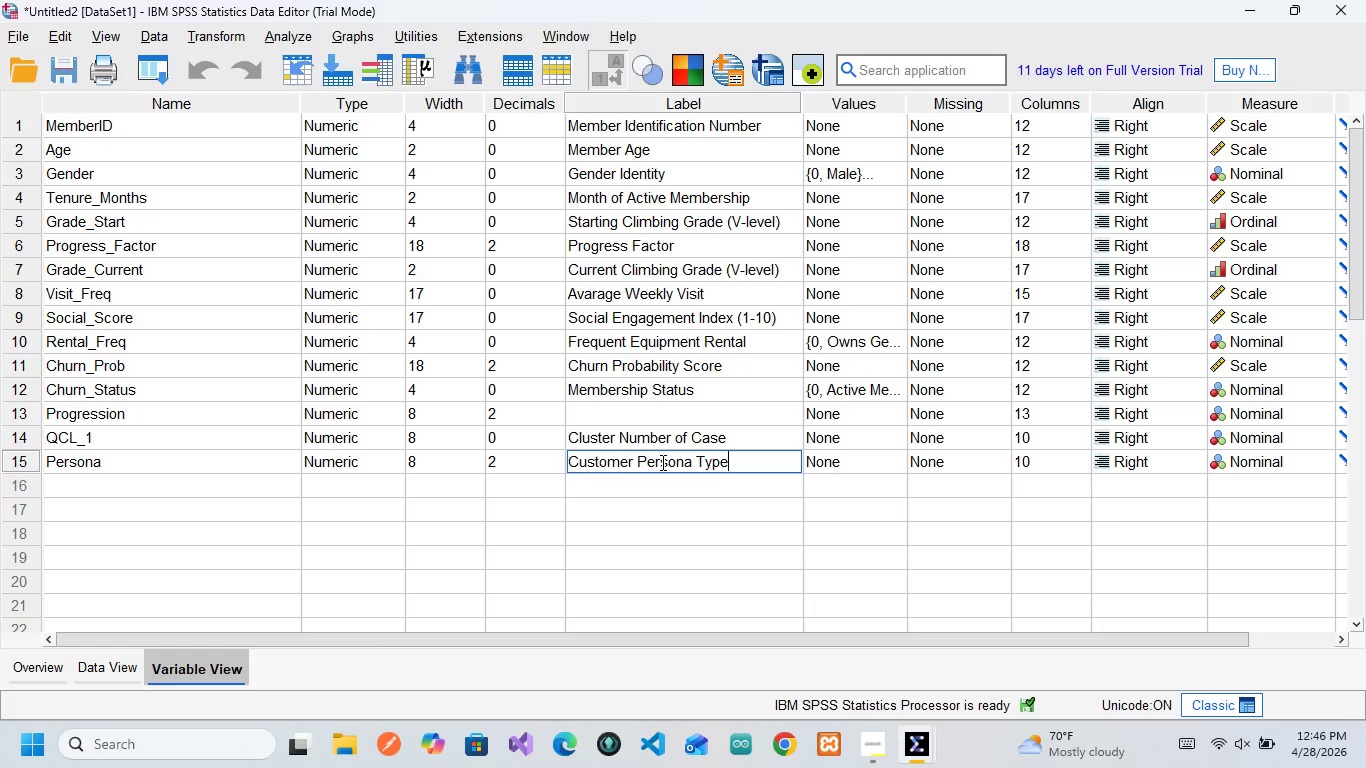 
left_click([518, 463])
 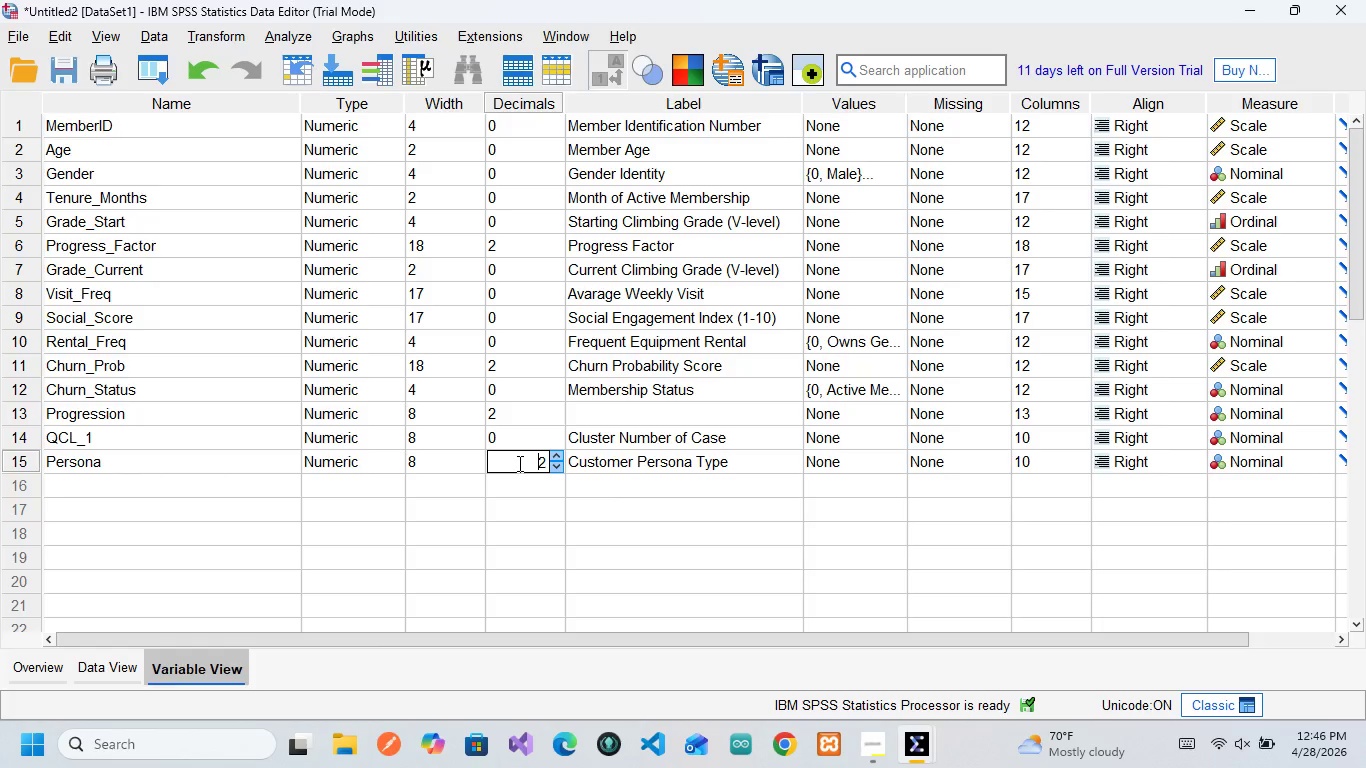 
key(Control+A)
 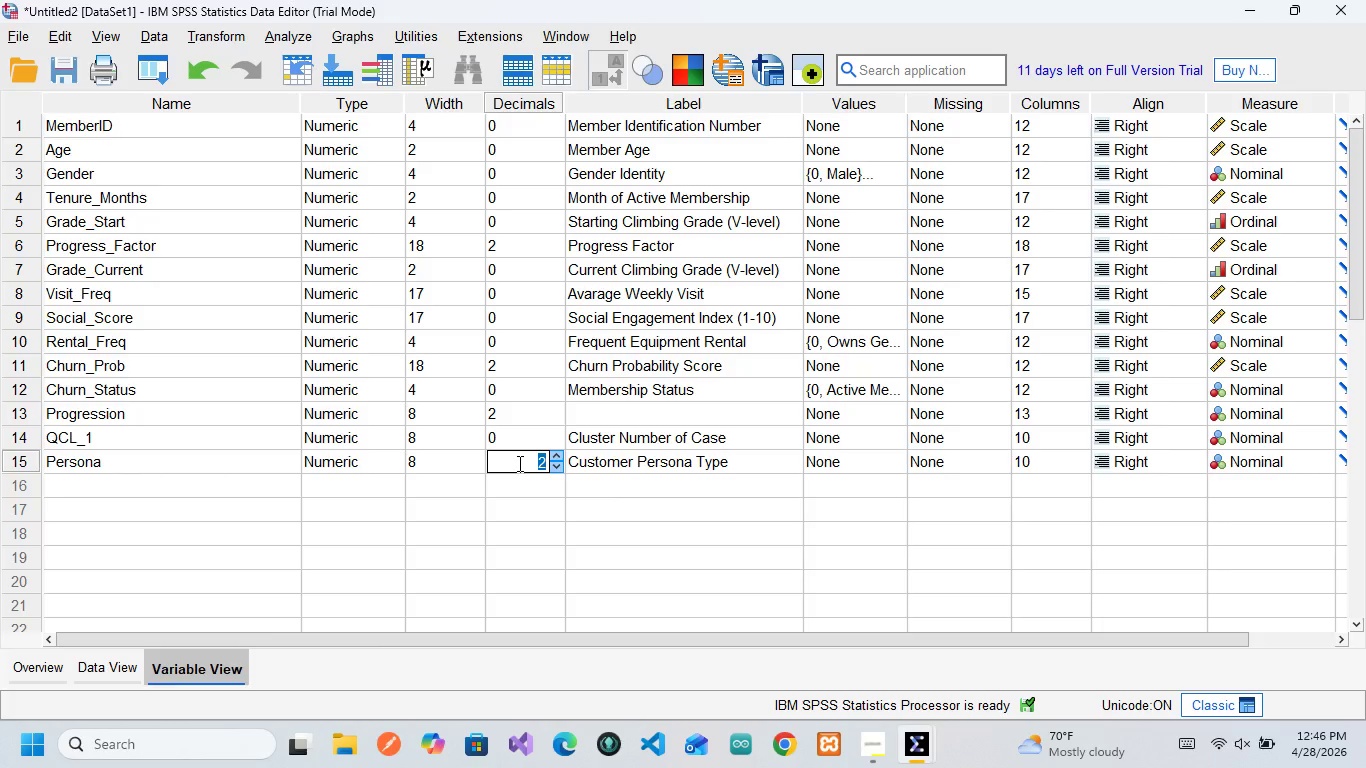 
key(0)
 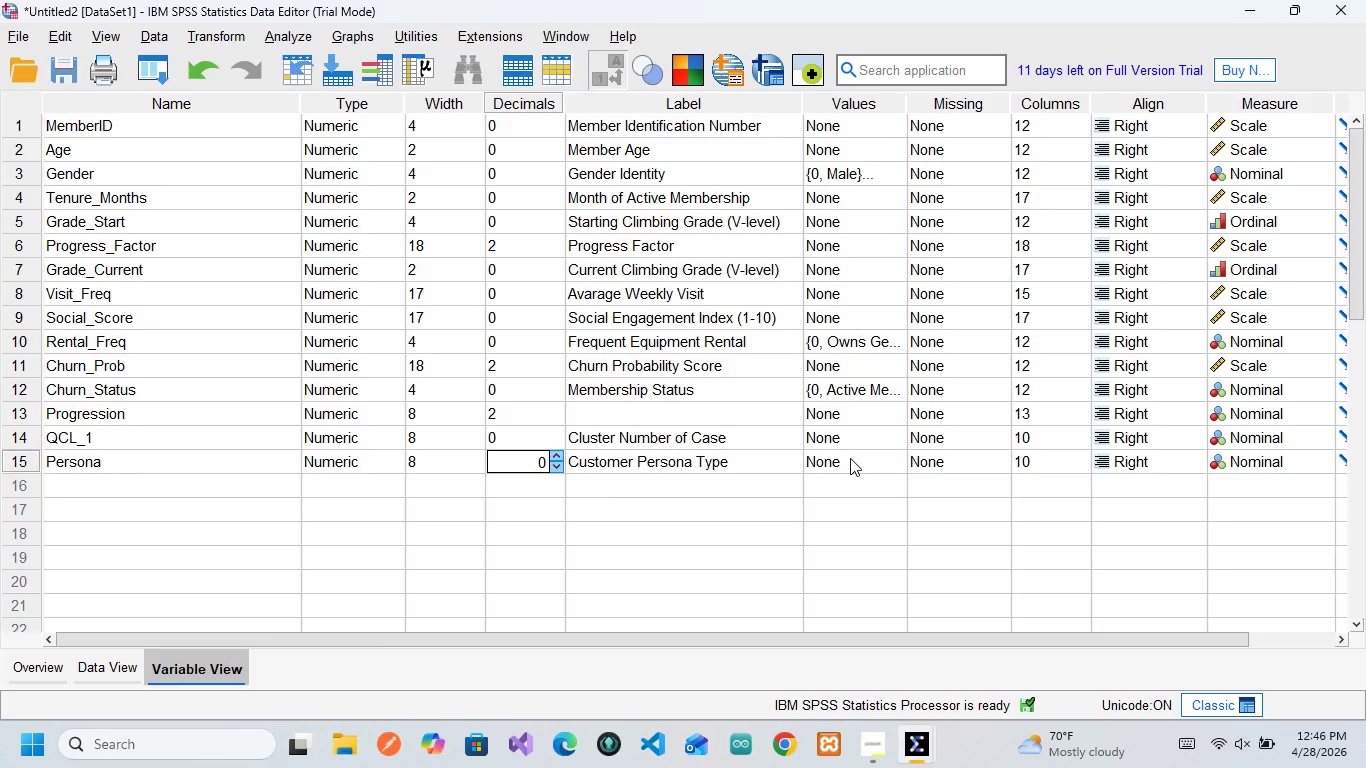 
left_click([850, 458])
 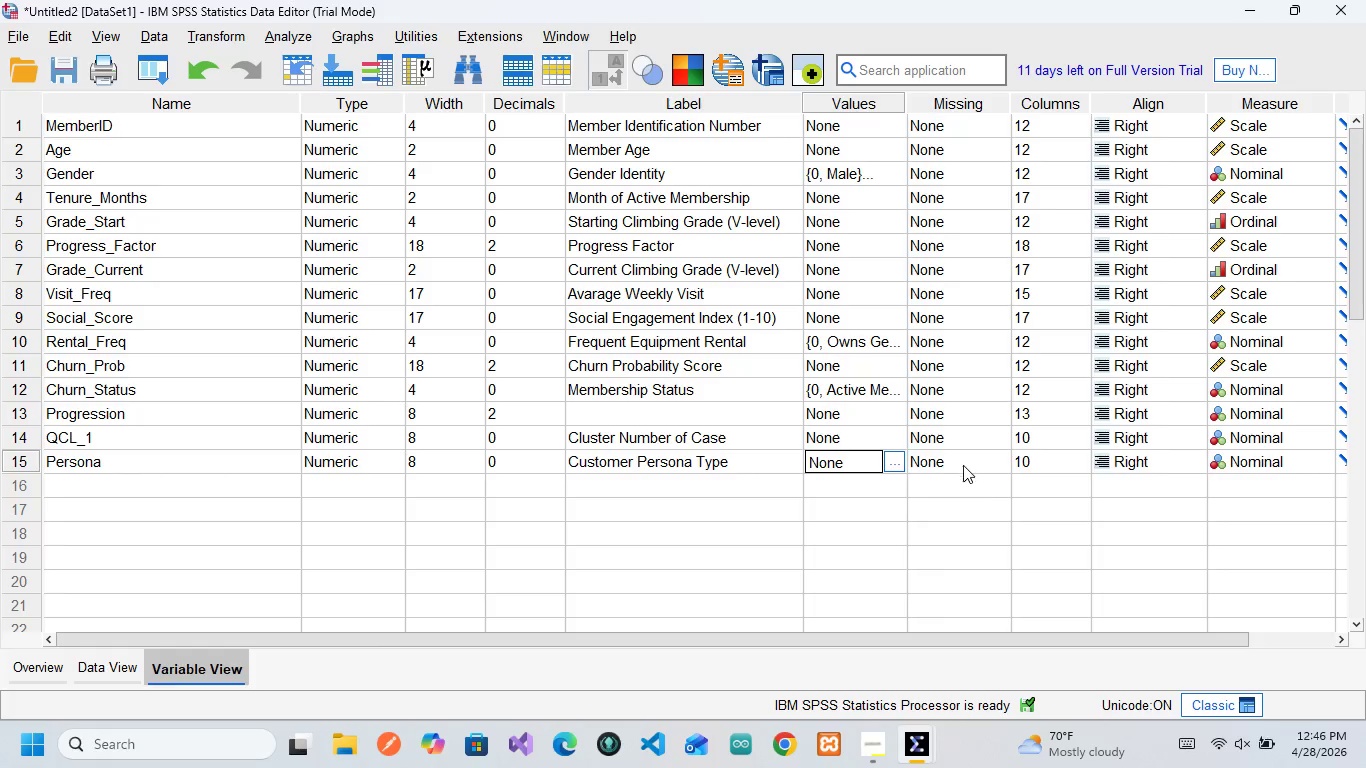 
left_click([894, 460])
 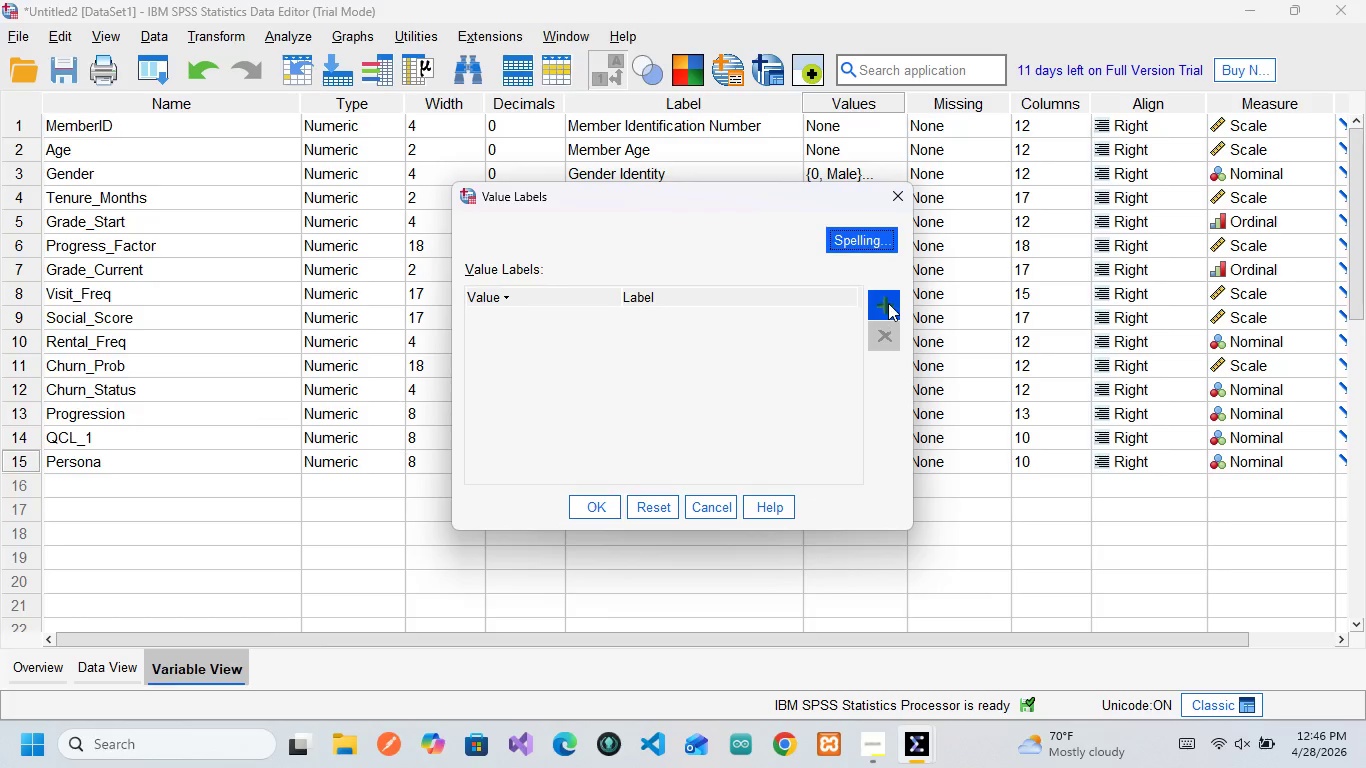 
left_click([888, 303])
 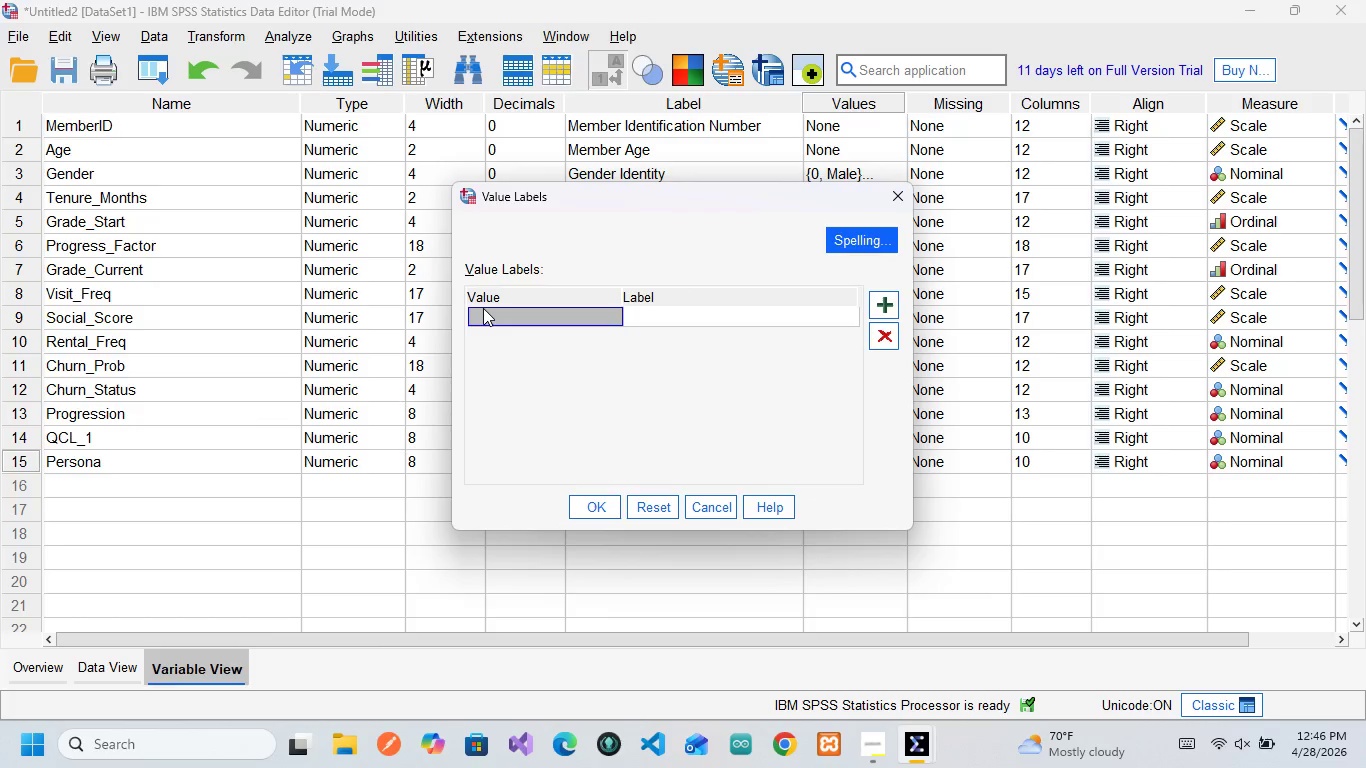 
key(1)
 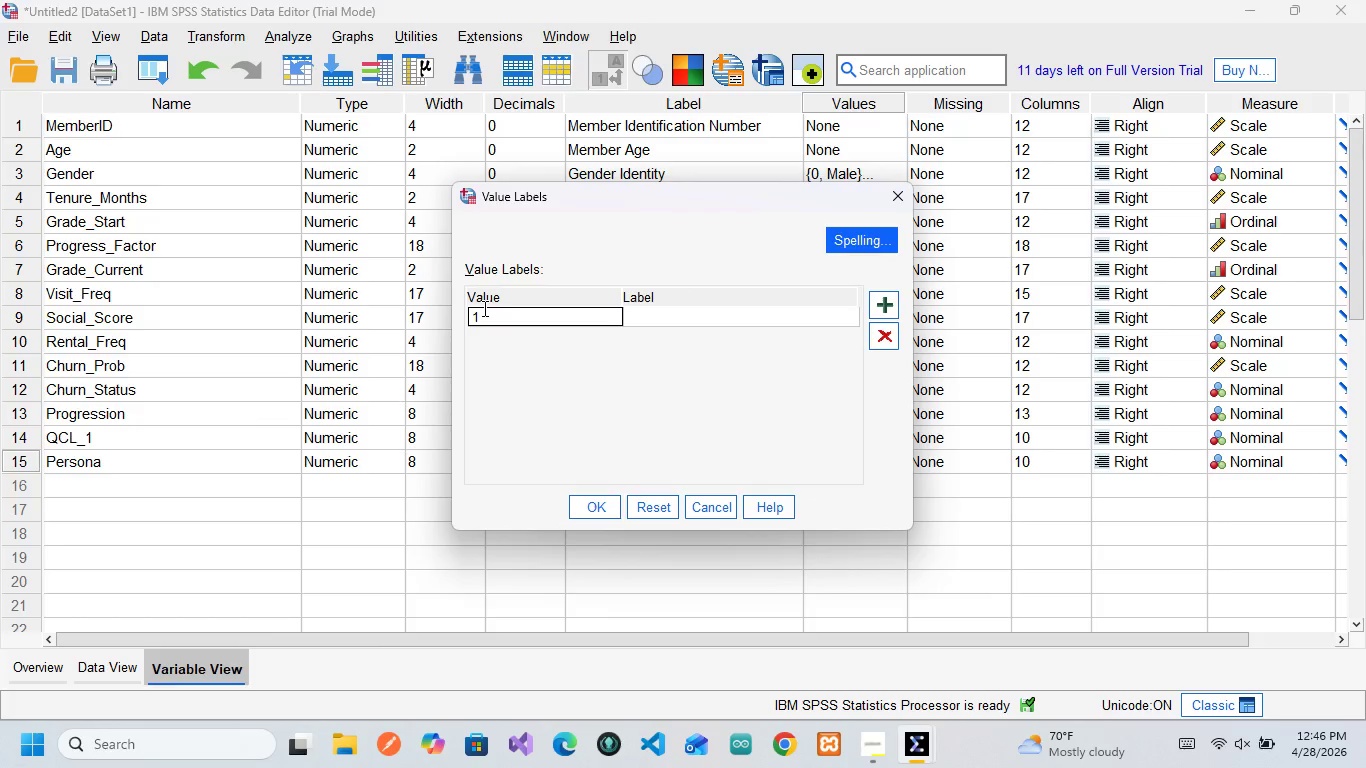 
key(ArrowRight)
 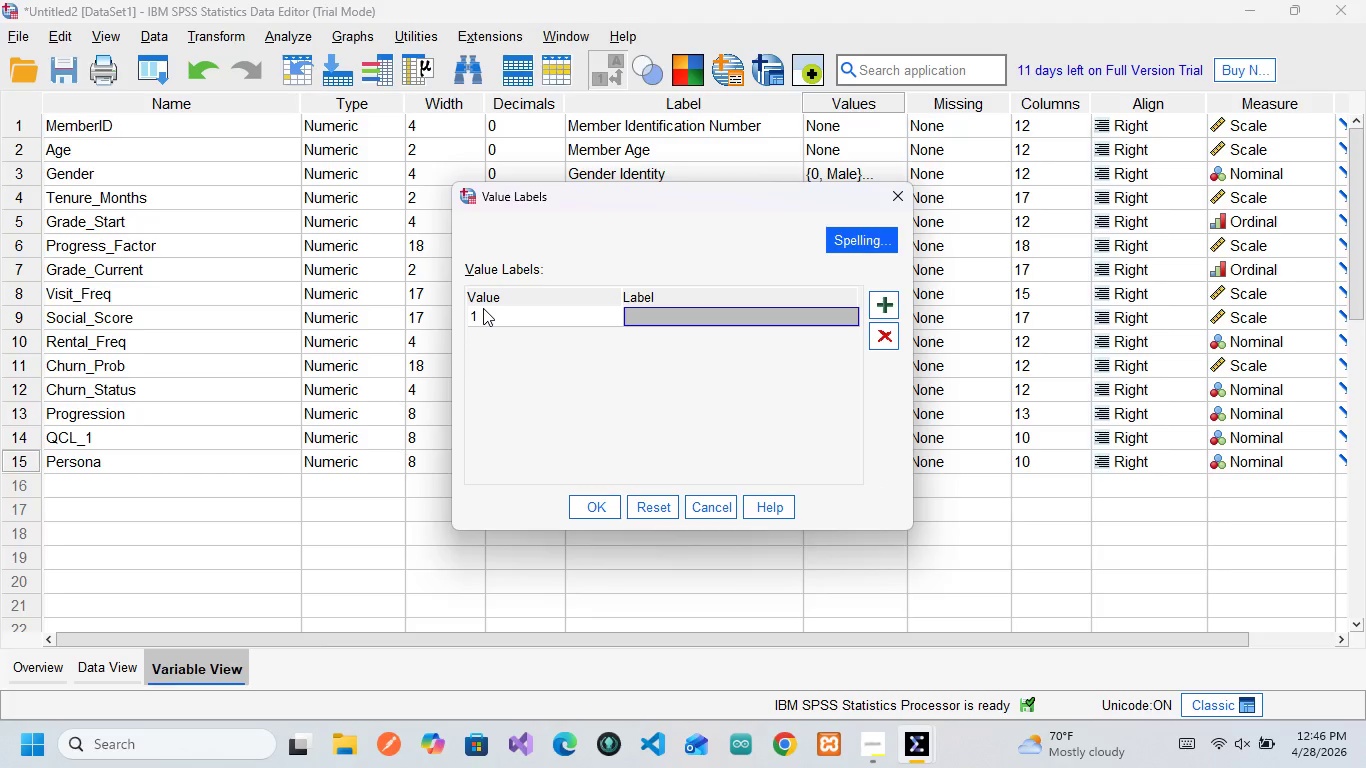 
wait(8.95)
 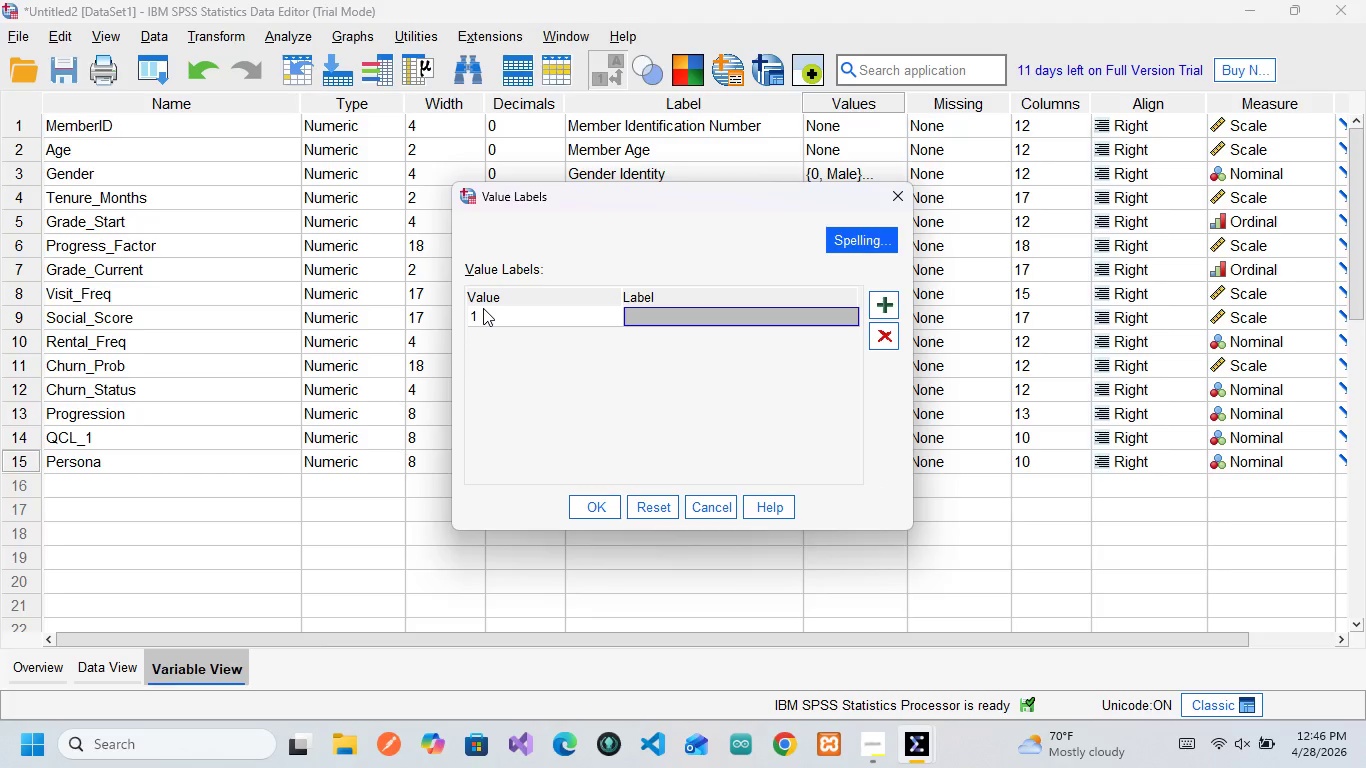 
type(Social Voyager)
 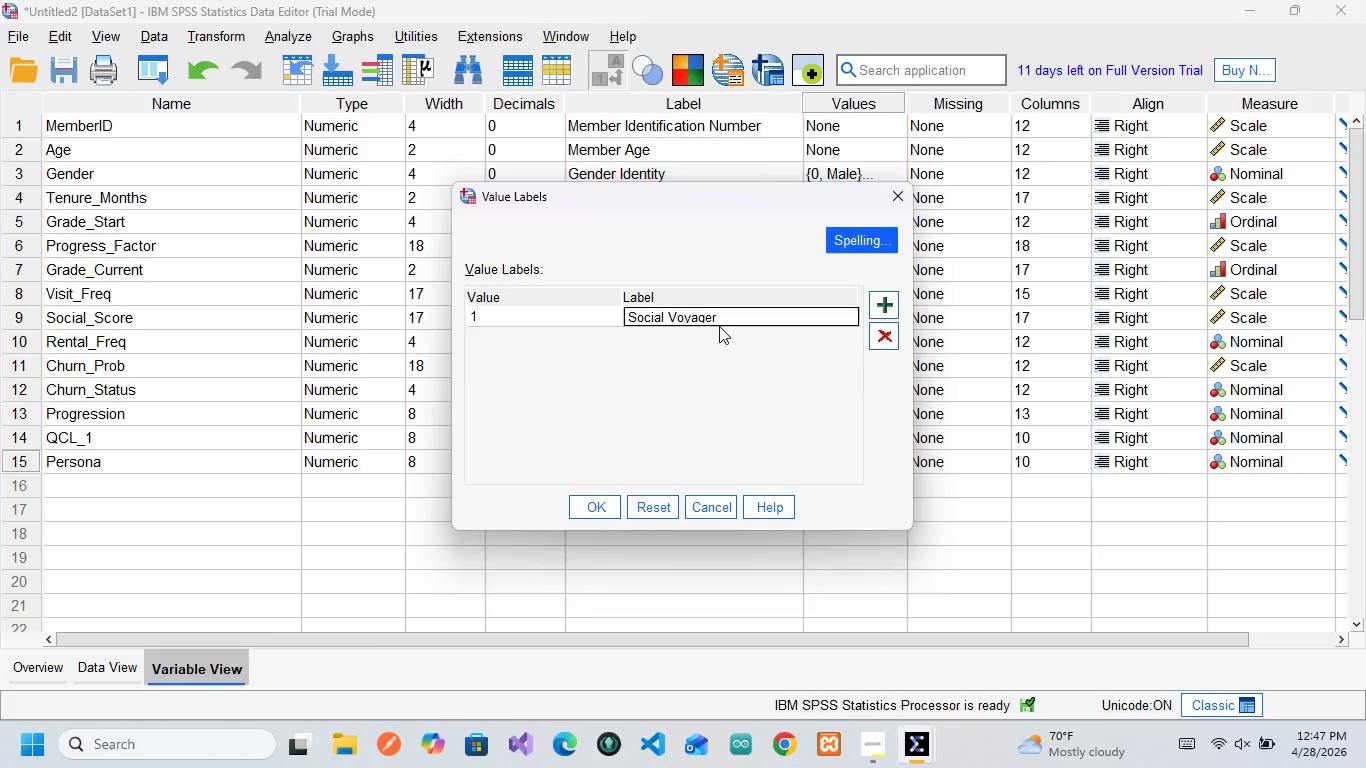 
wait(9.14)
 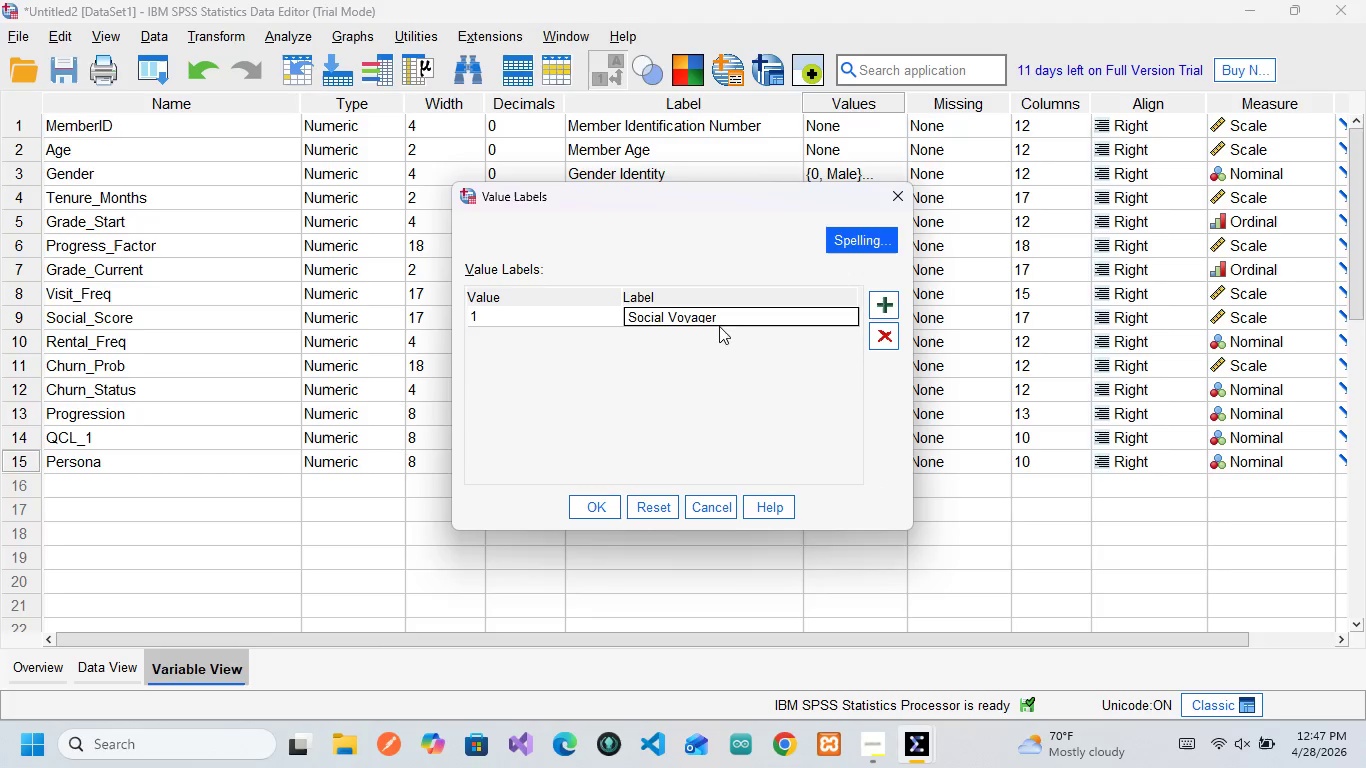 
left_click([887, 301])
 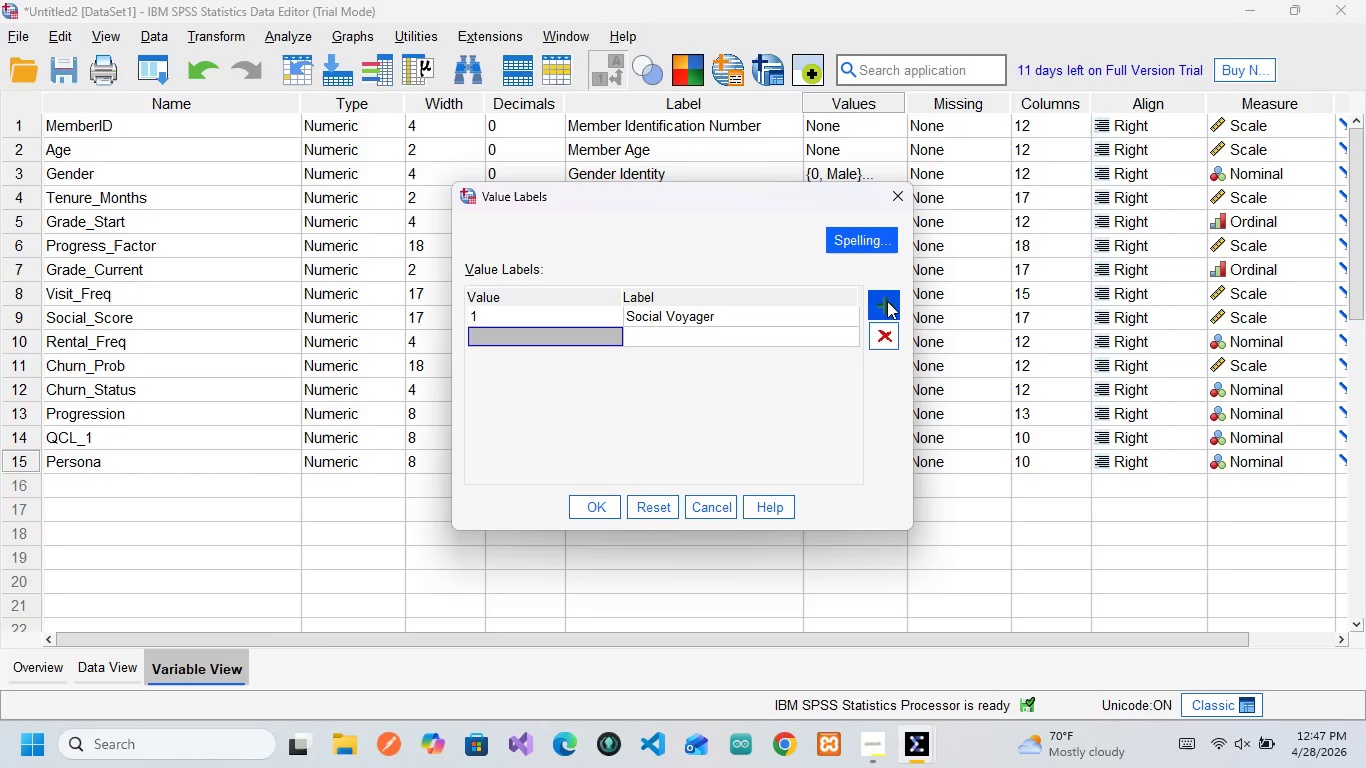 
wait(5.58)
 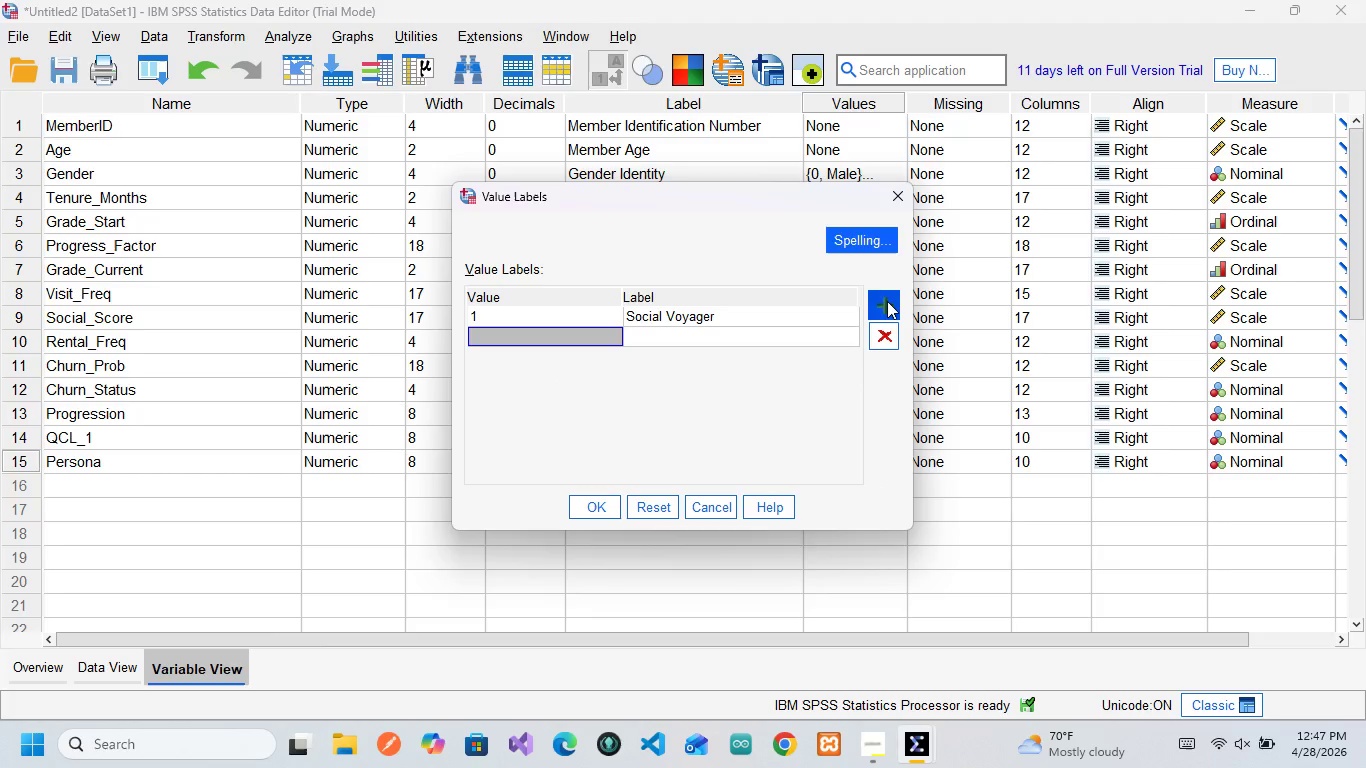 
key(2)
 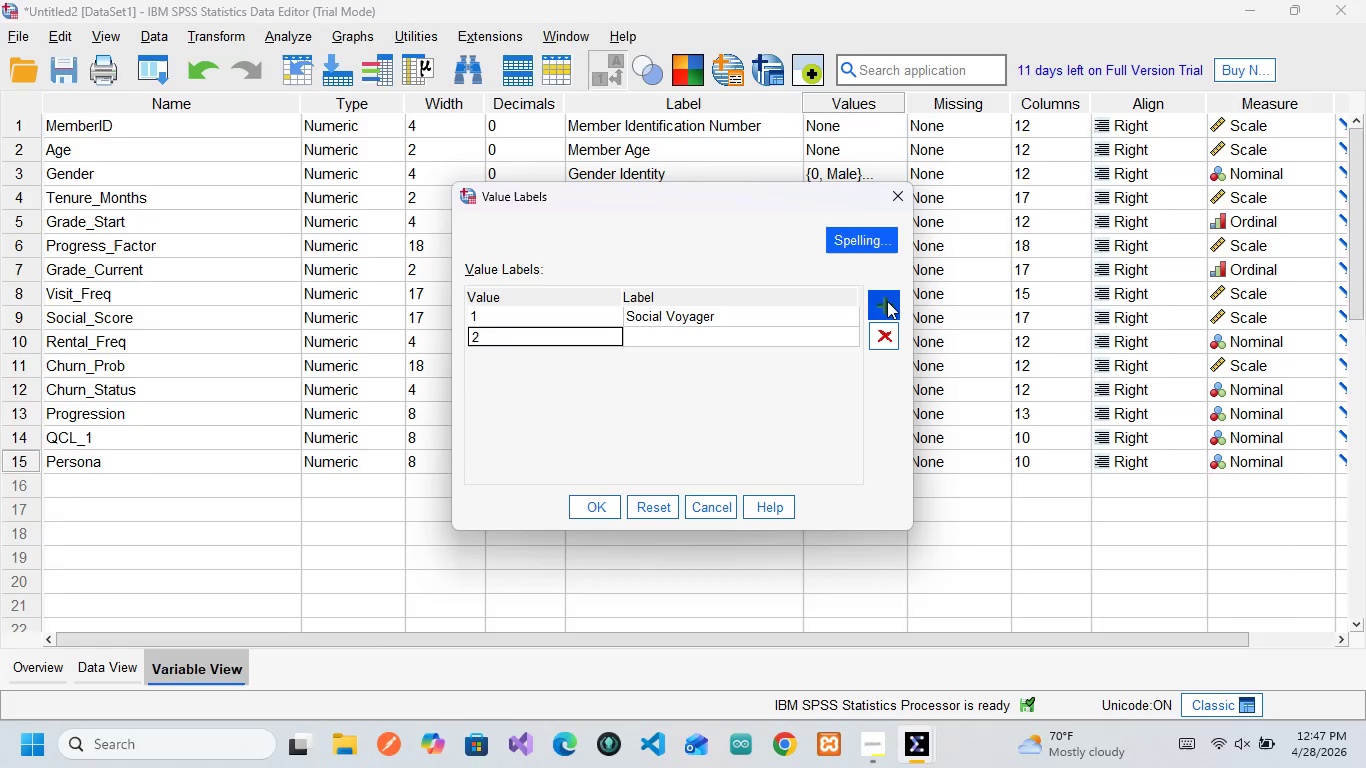 
key(ArrowRight)
 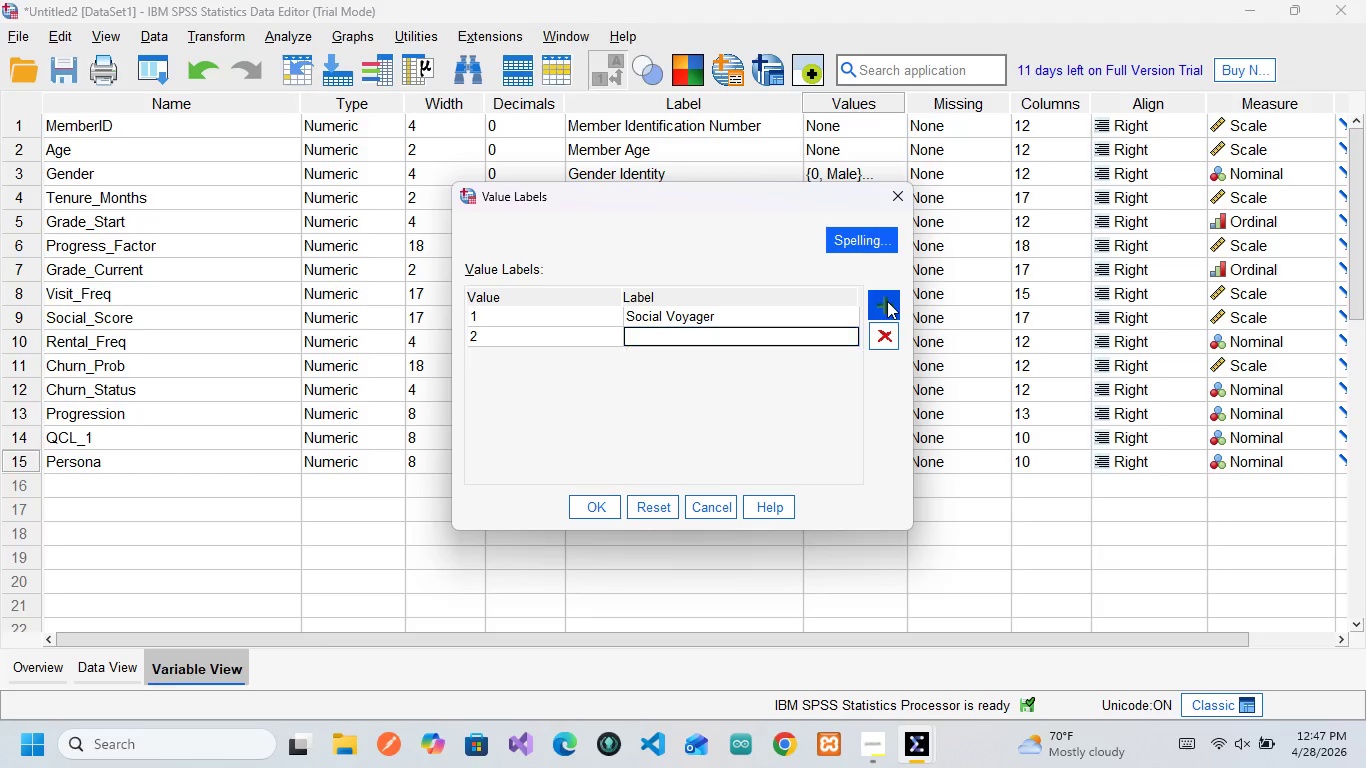 
type(Solo Crusher)
 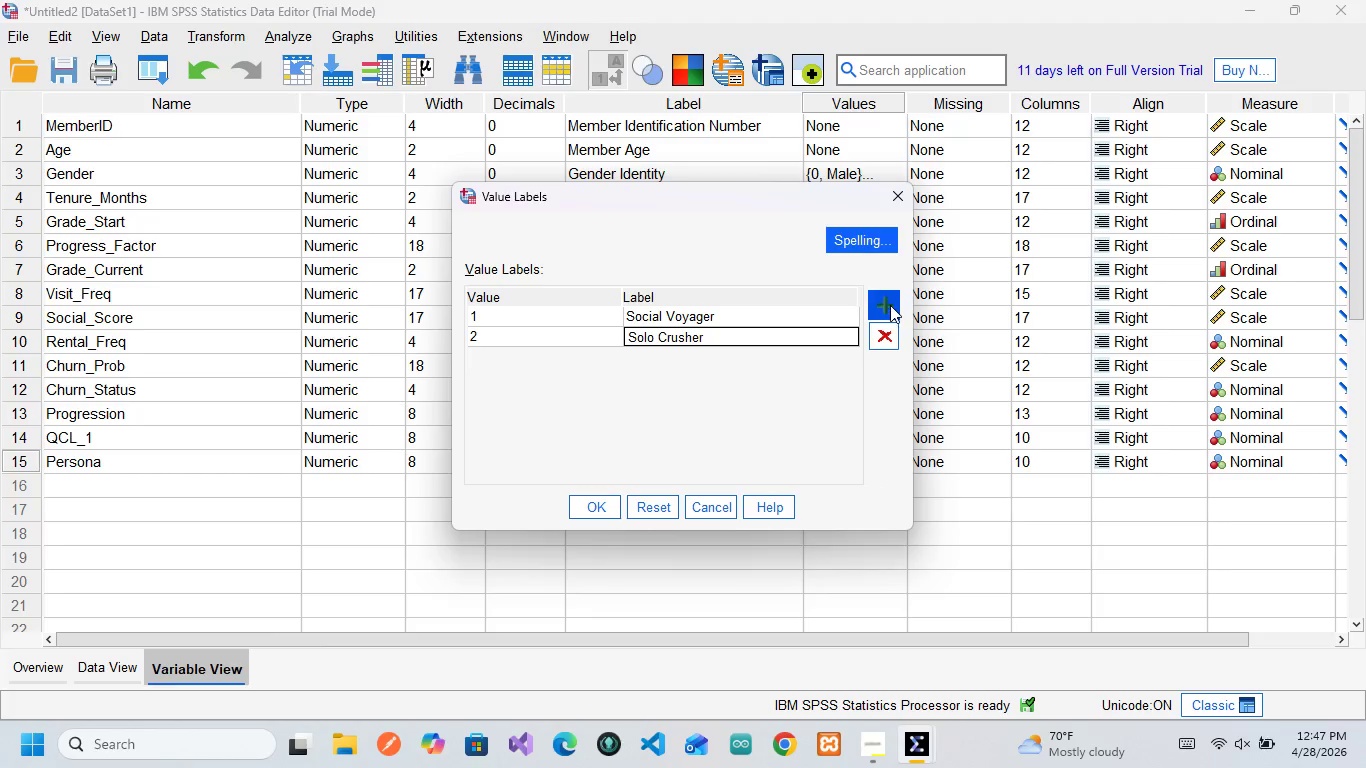 
left_click([890, 305])
 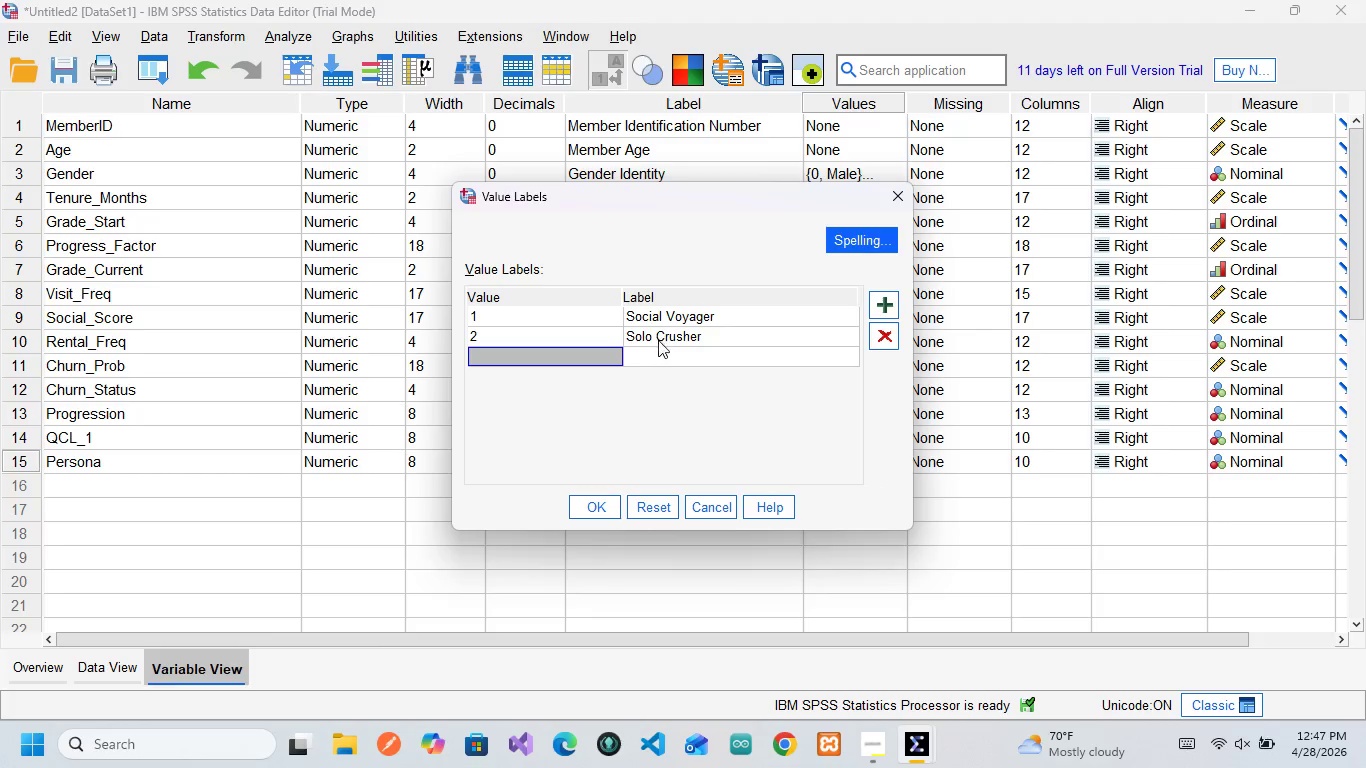 
key(3)
 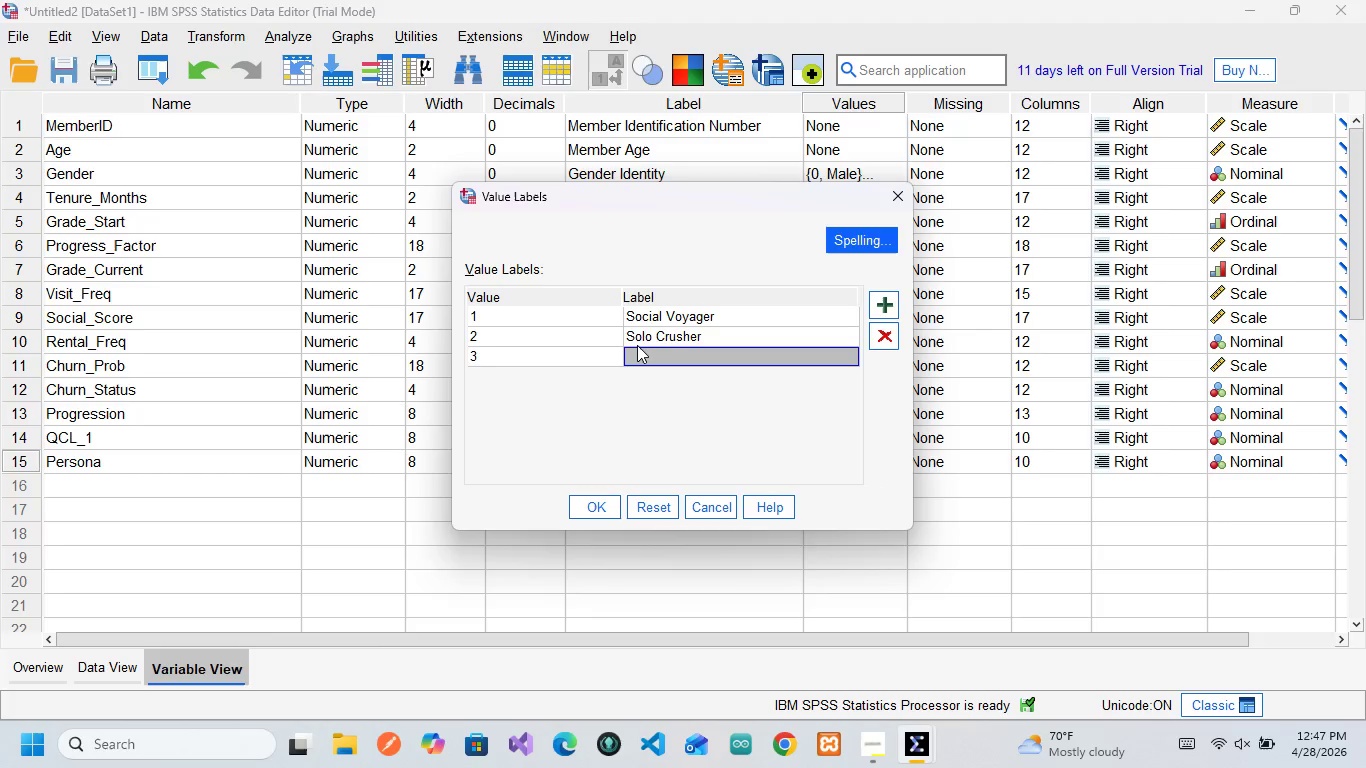 
key(ArrowRight)
 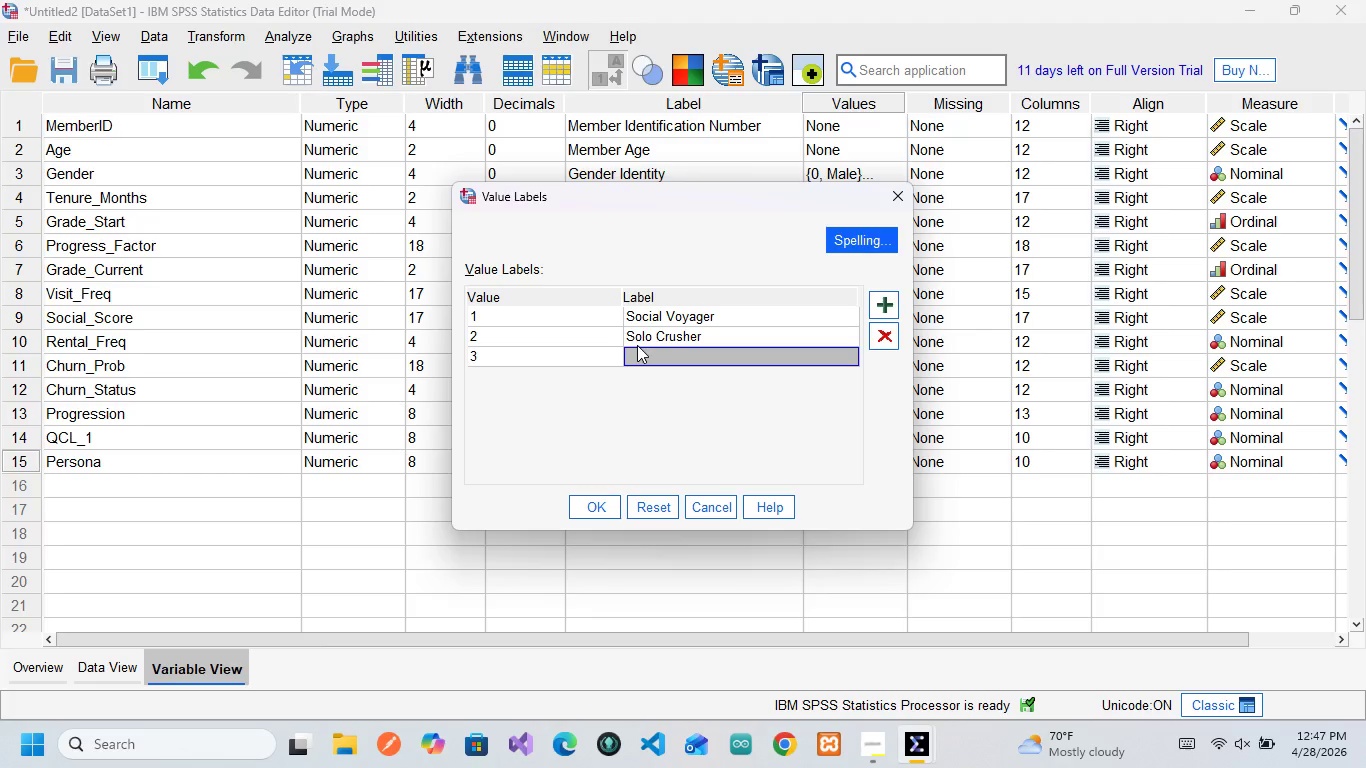 
type(Casual Drop-in)
 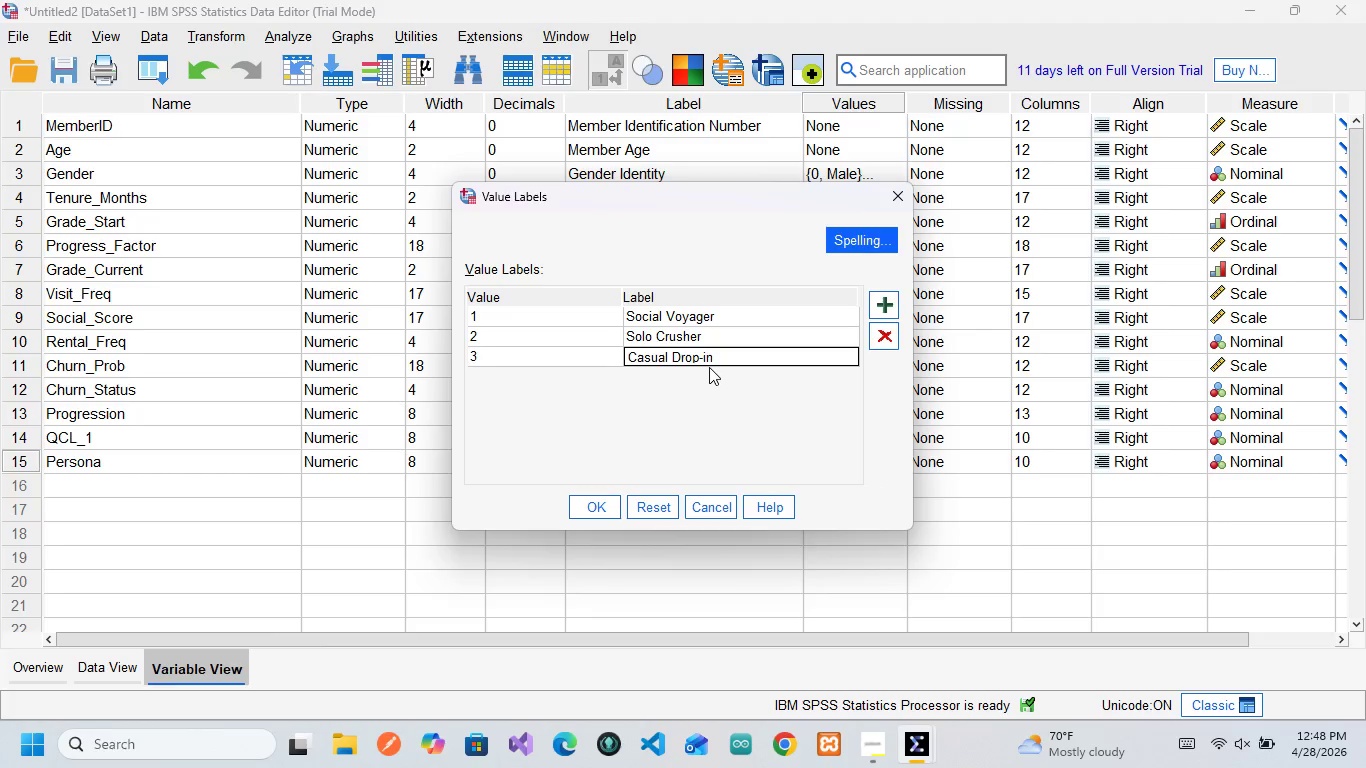 
wait(8.56)
 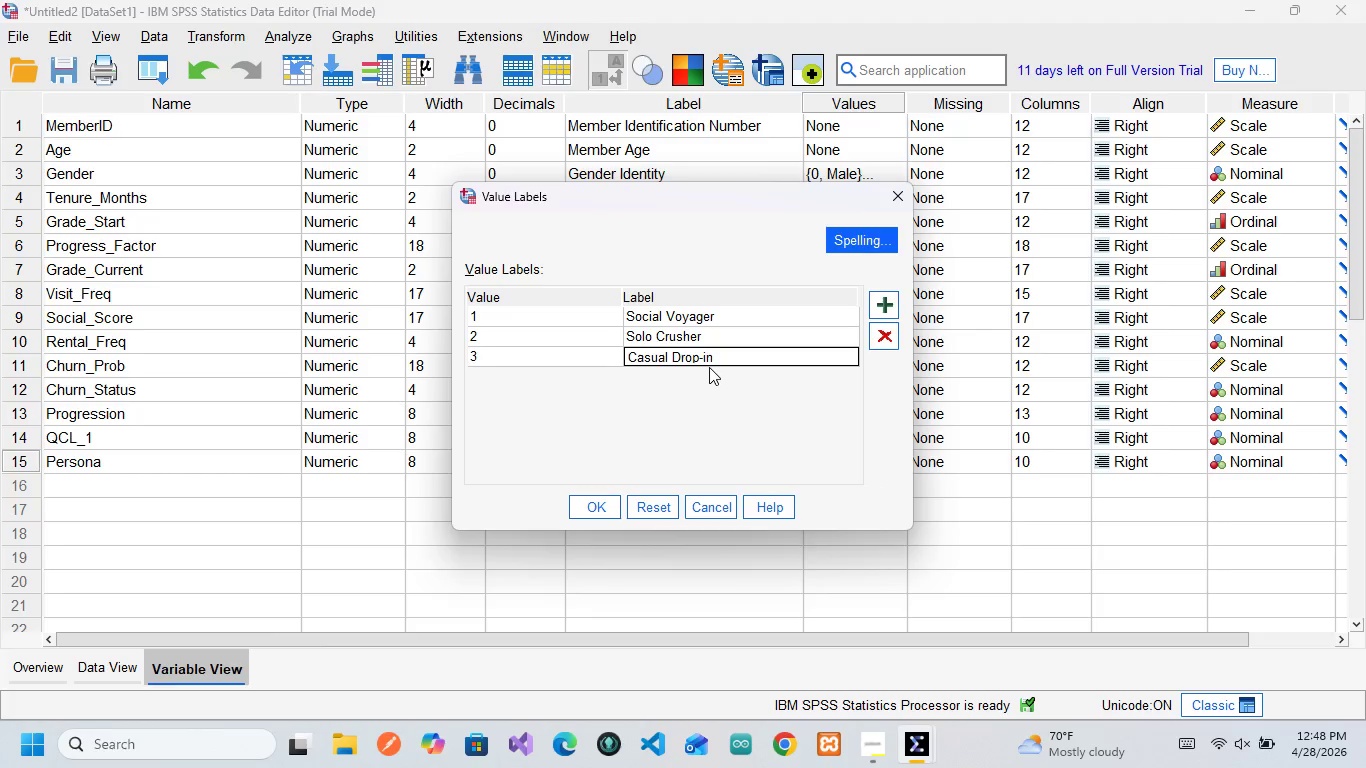 
left_click([889, 306])
 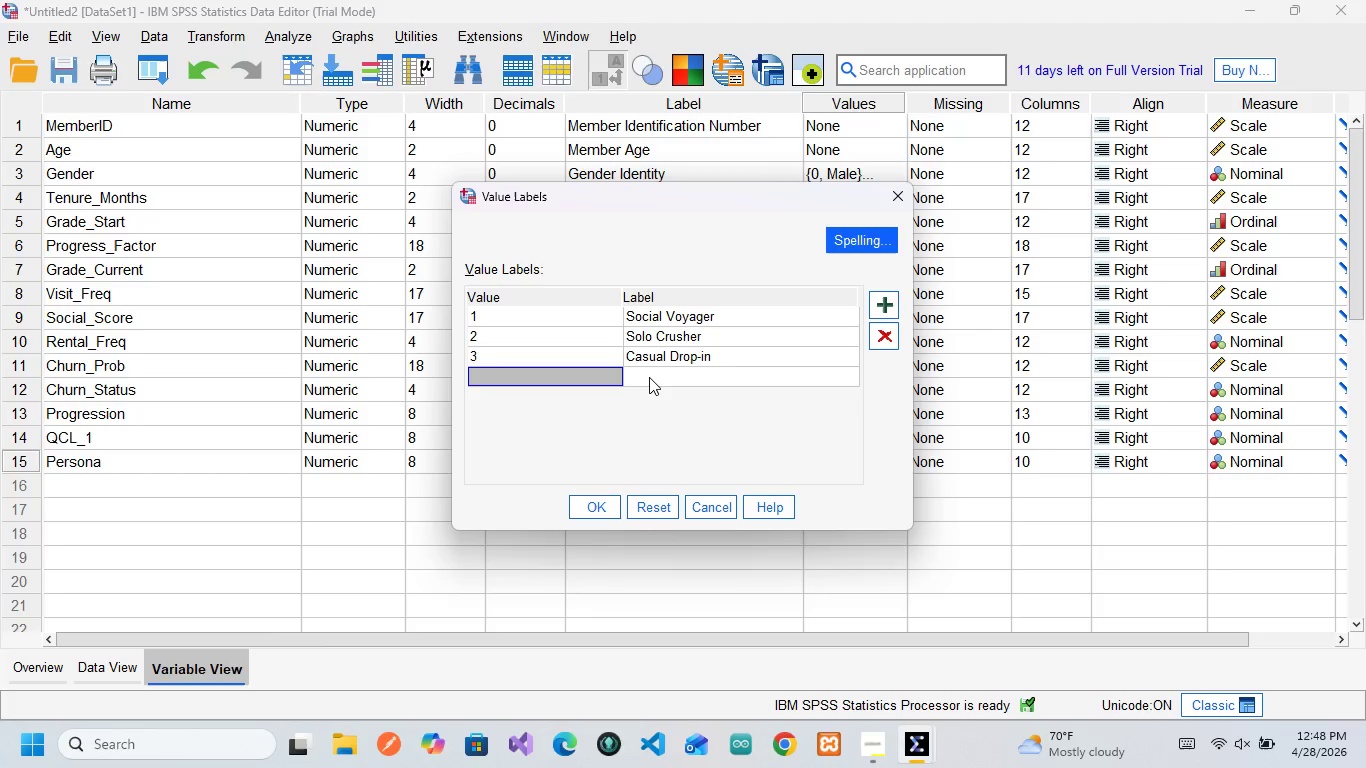 
wait(5.91)
 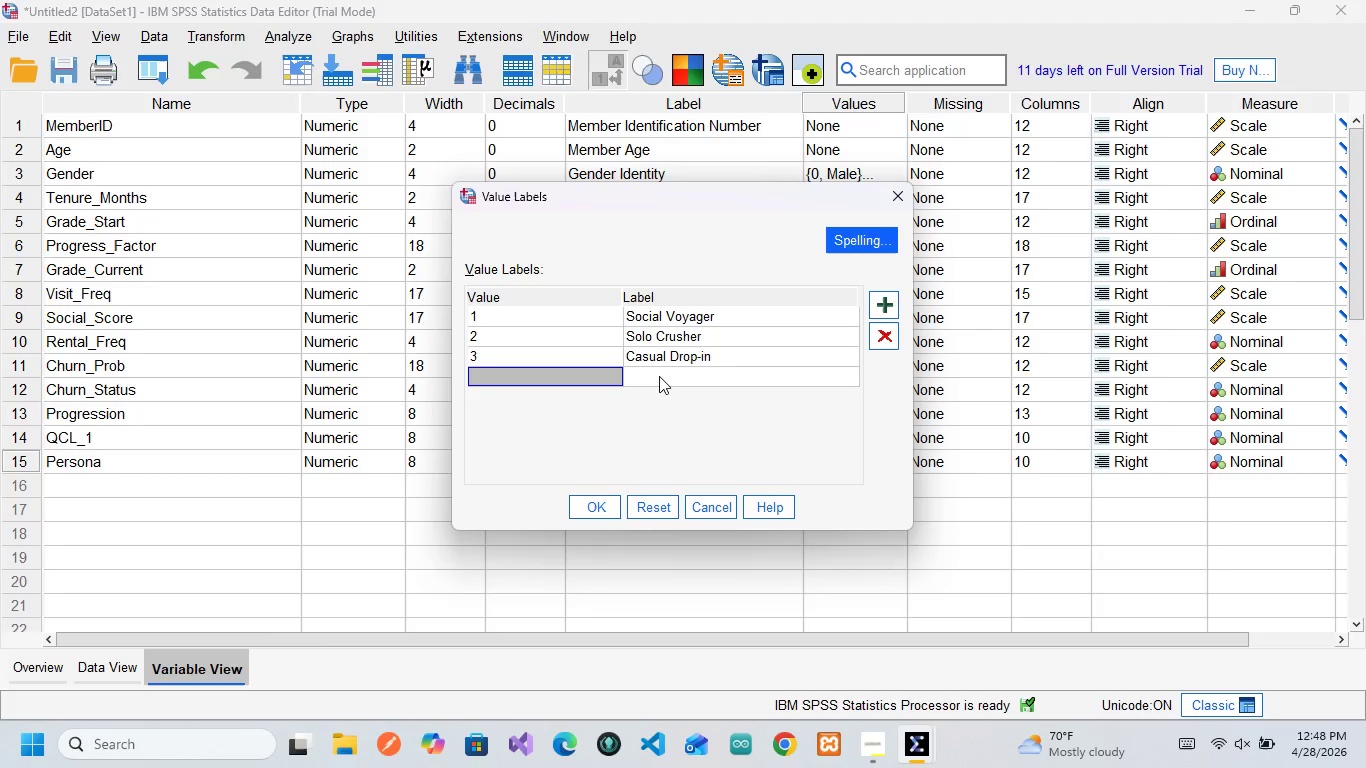 
key(4)
 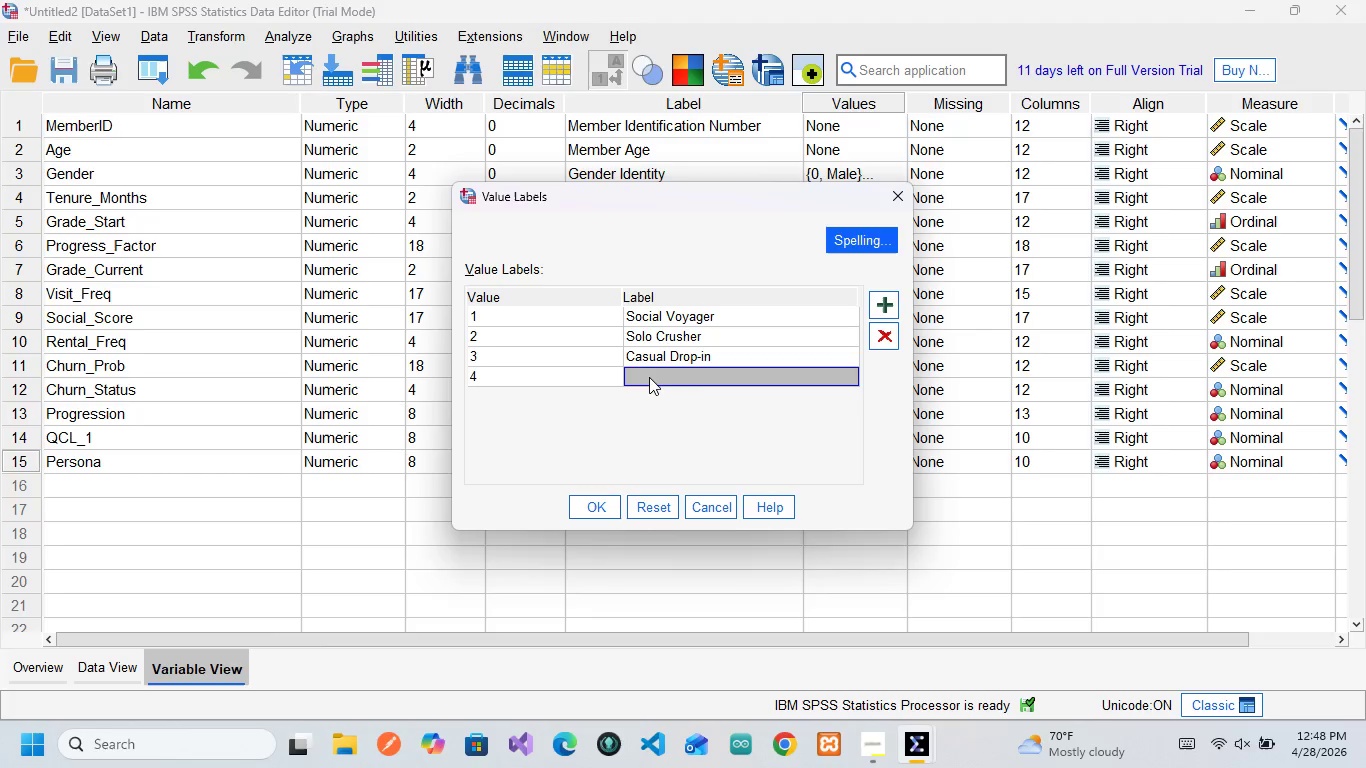 
key(ArrowRight)
 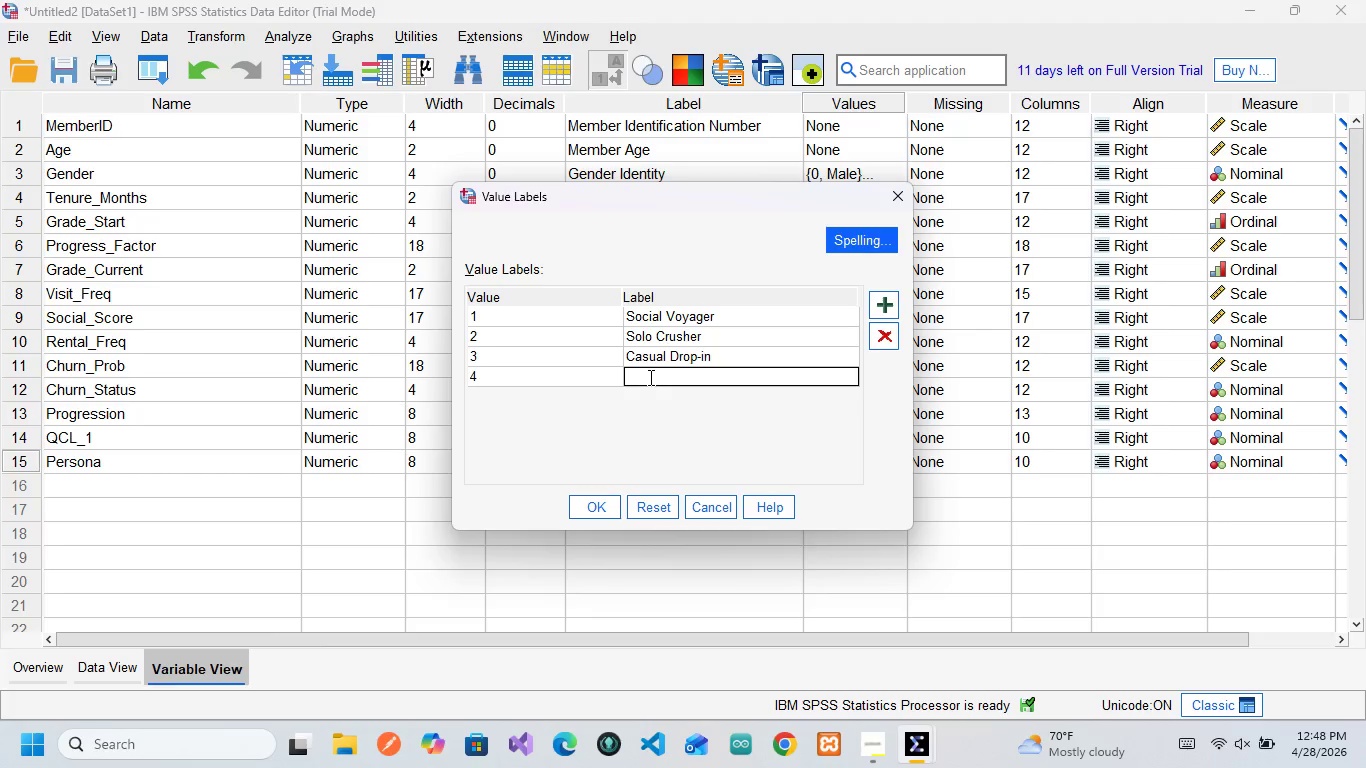 
type(Plateaued Member)
 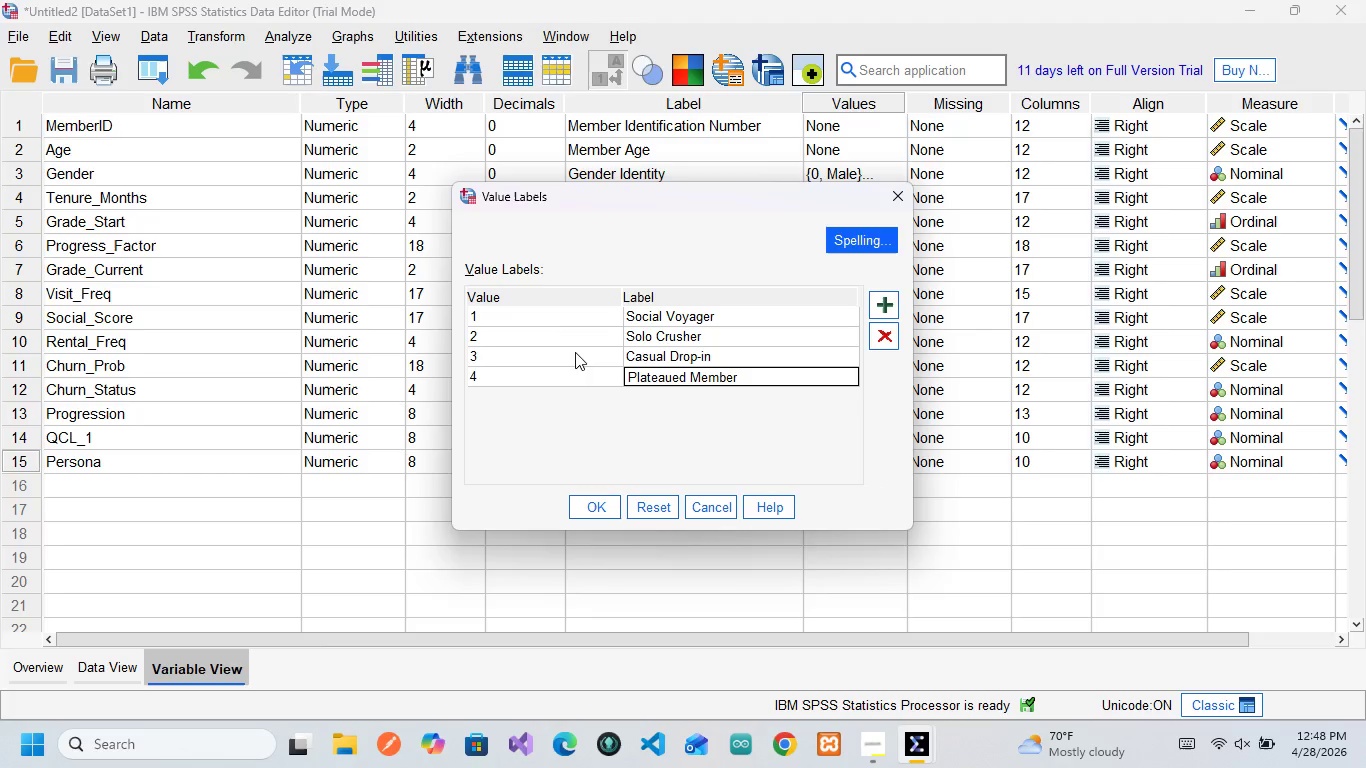 
left_click([536, 313])
 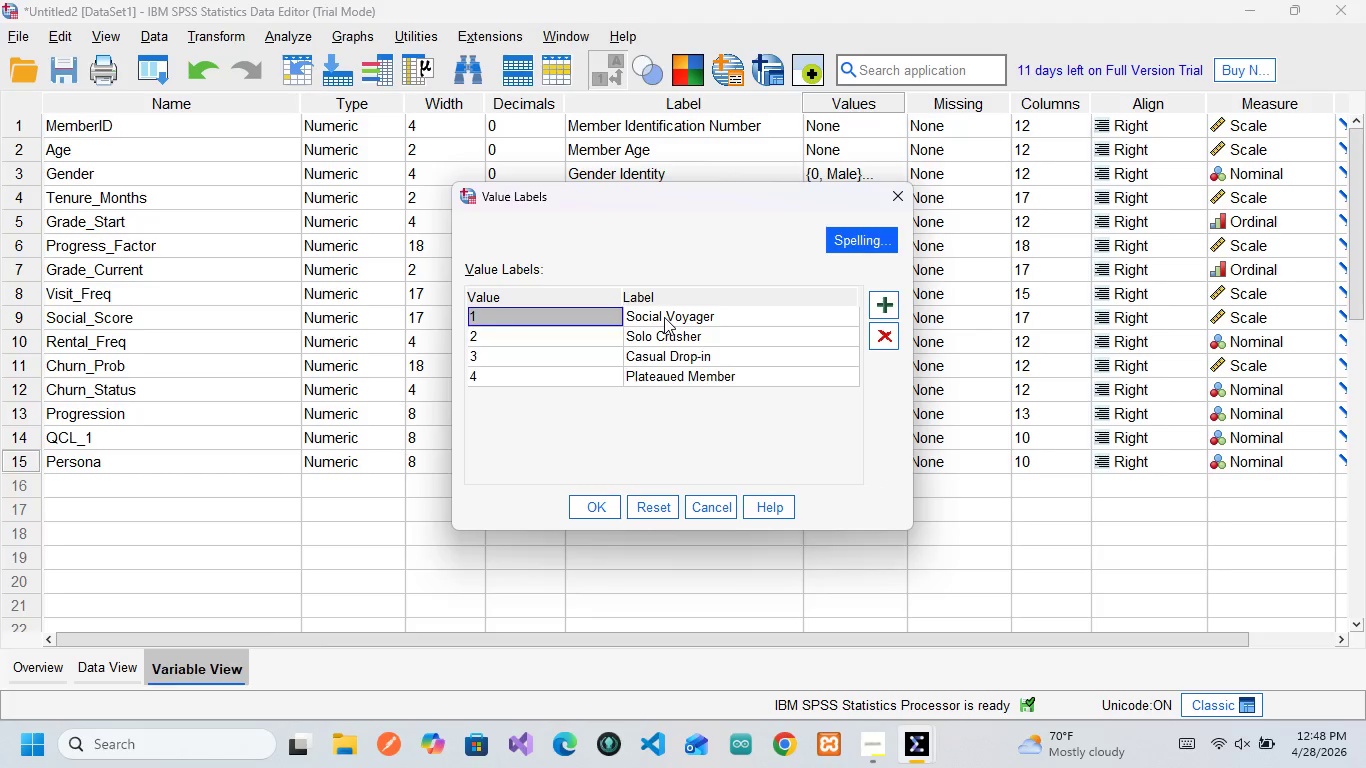 
left_click([664, 317])
 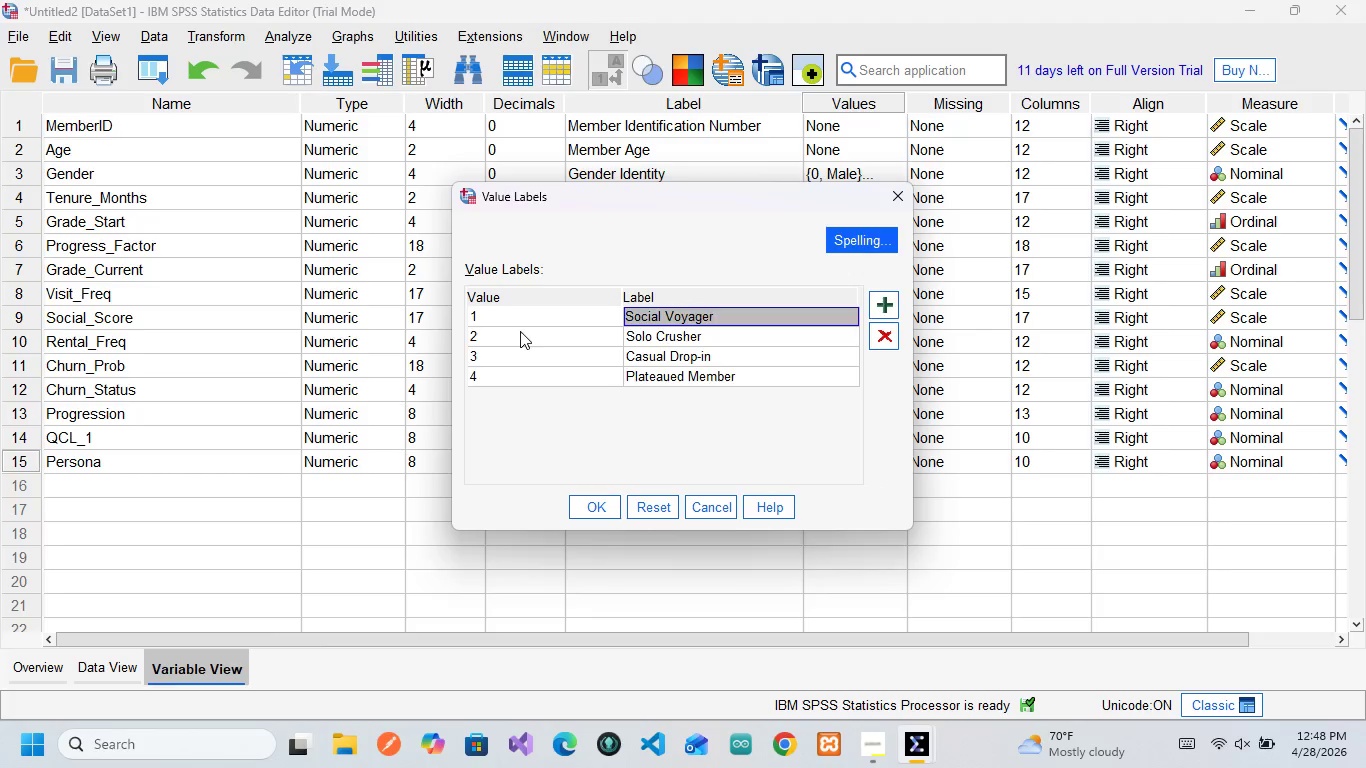 
left_click([520, 331])
 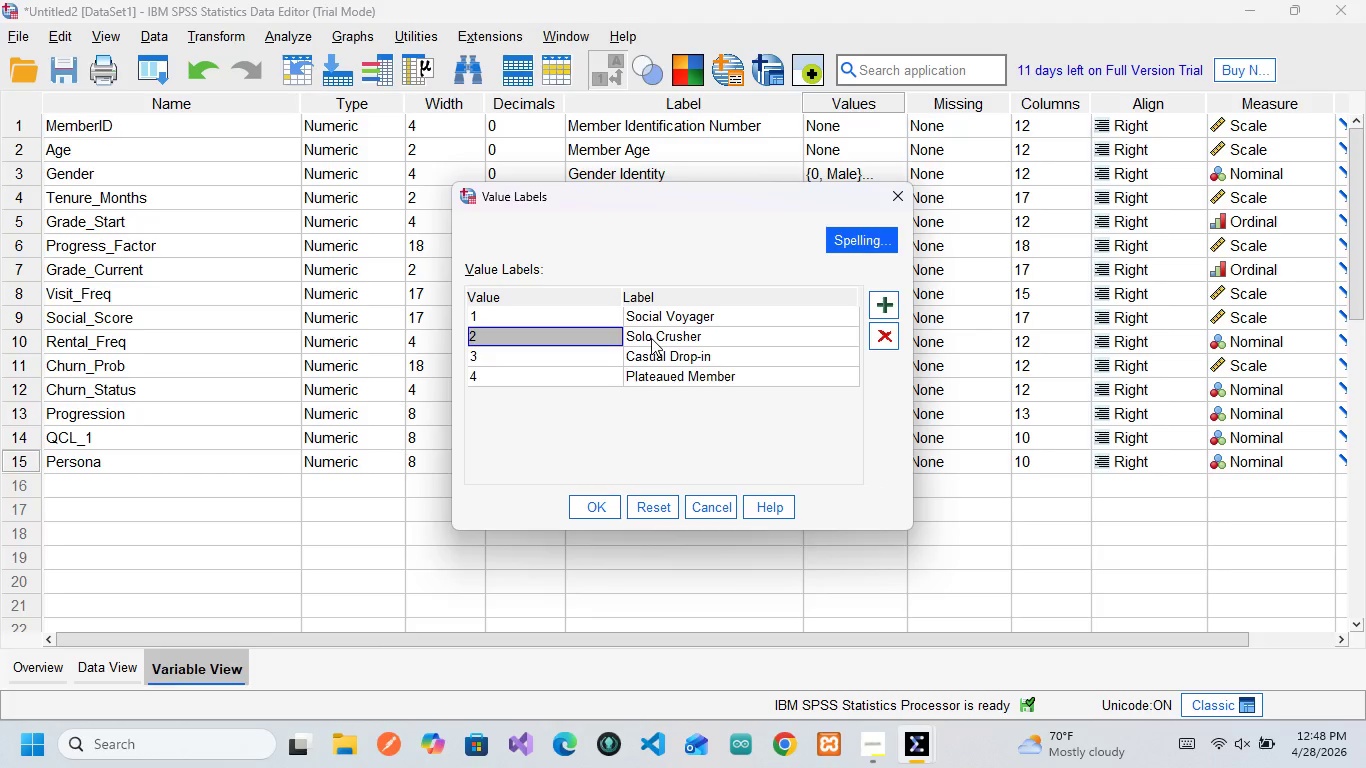 
left_click([651, 338])
 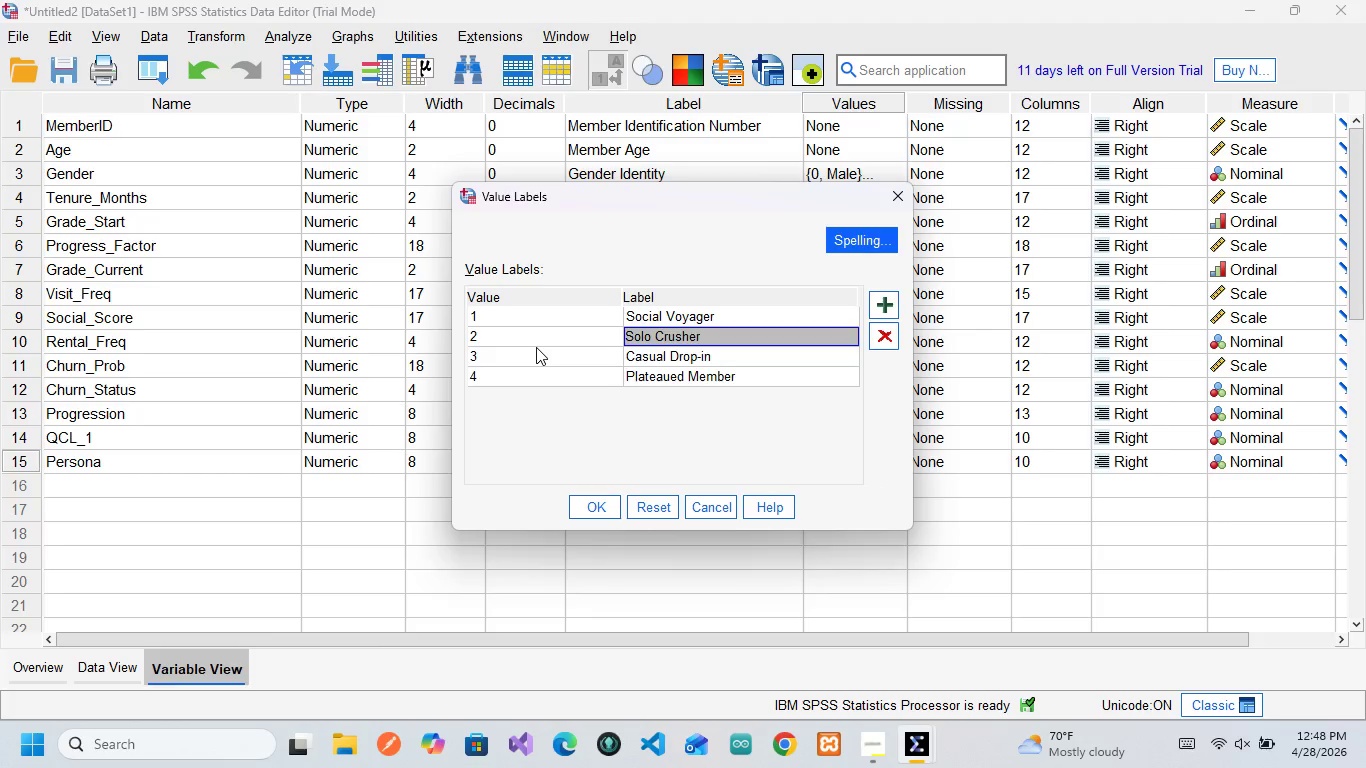 
left_click([536, 347])
 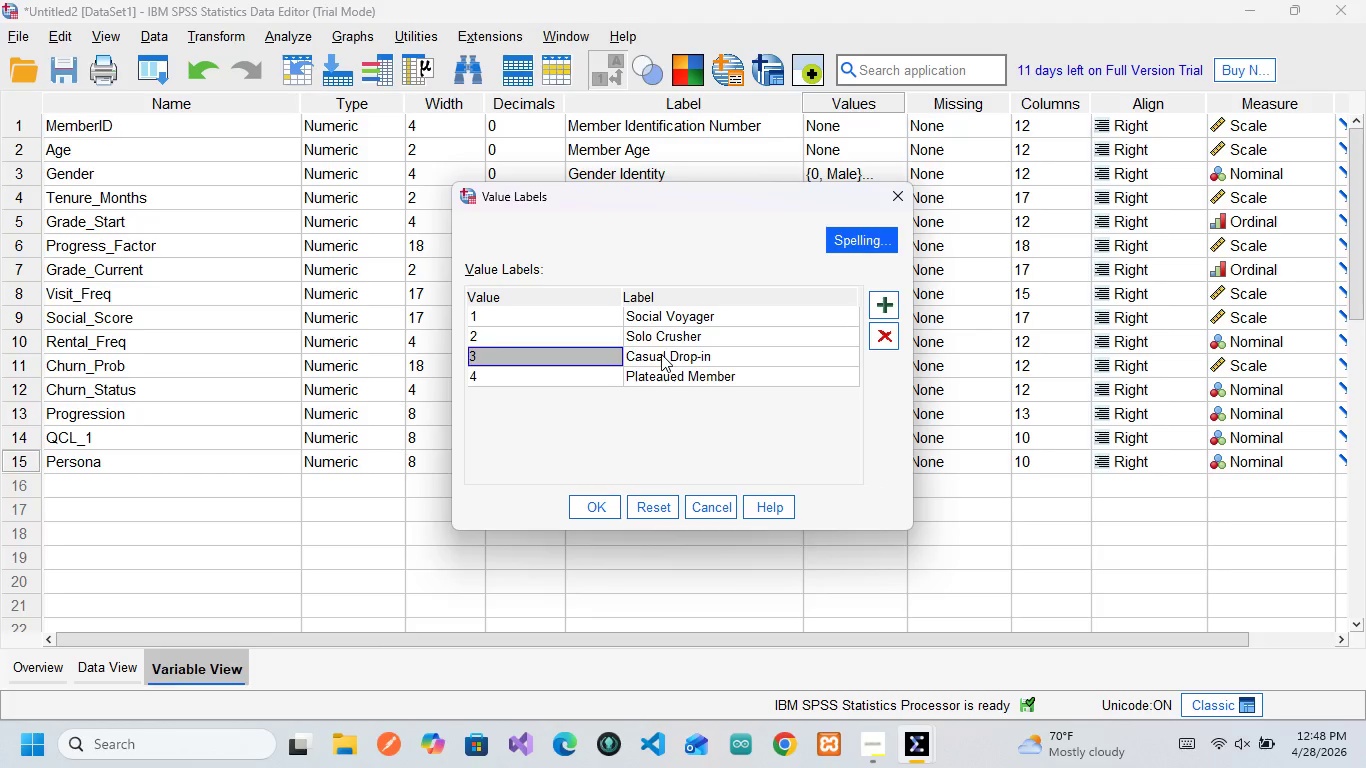 
left_click([661, 354])
 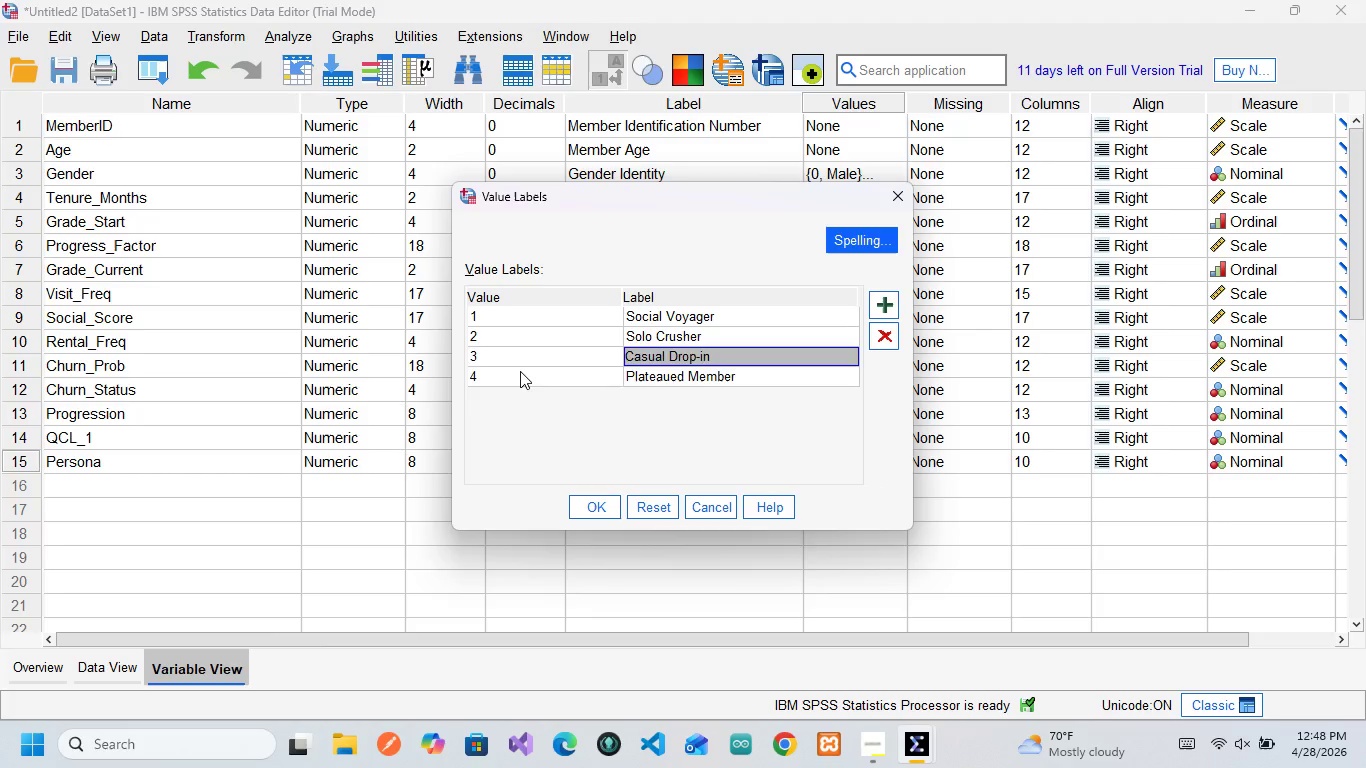 
left_click([520, 371])
 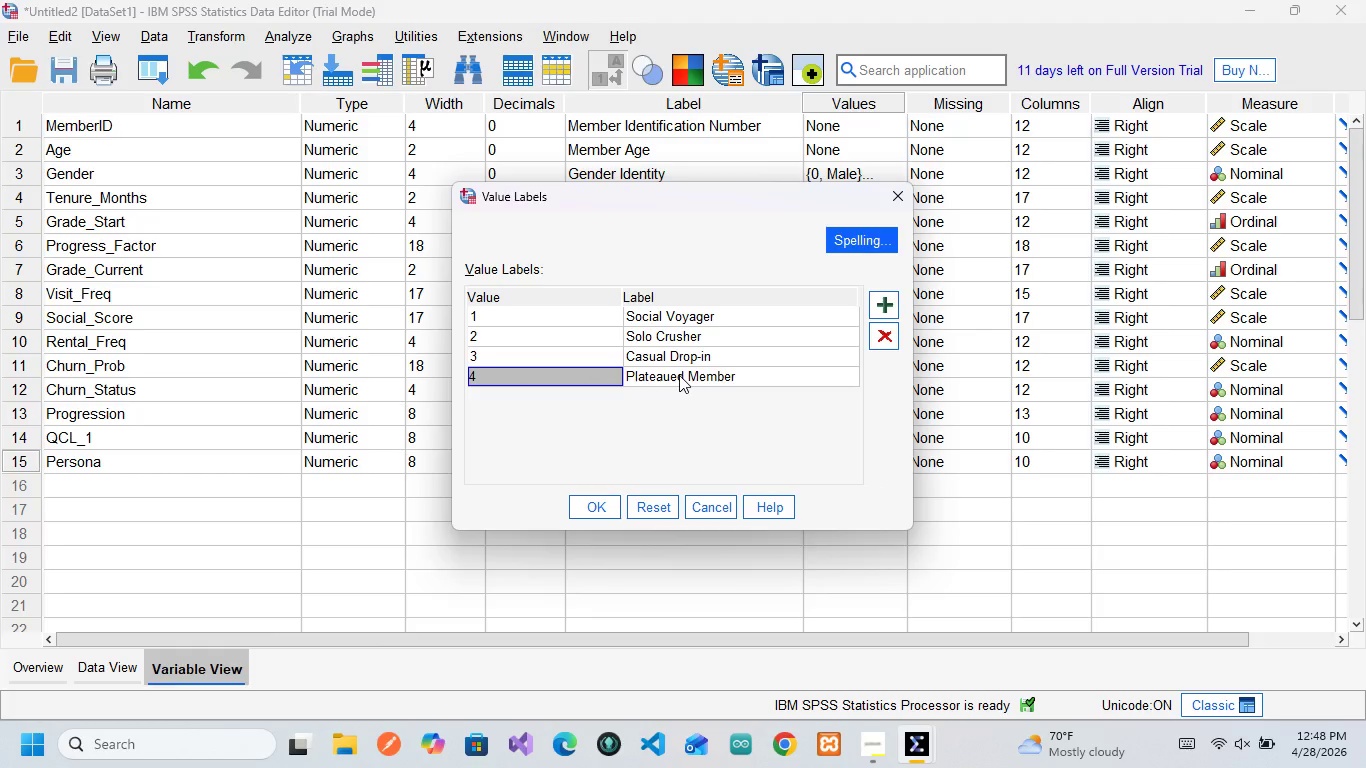 
left_click([679, 375])
 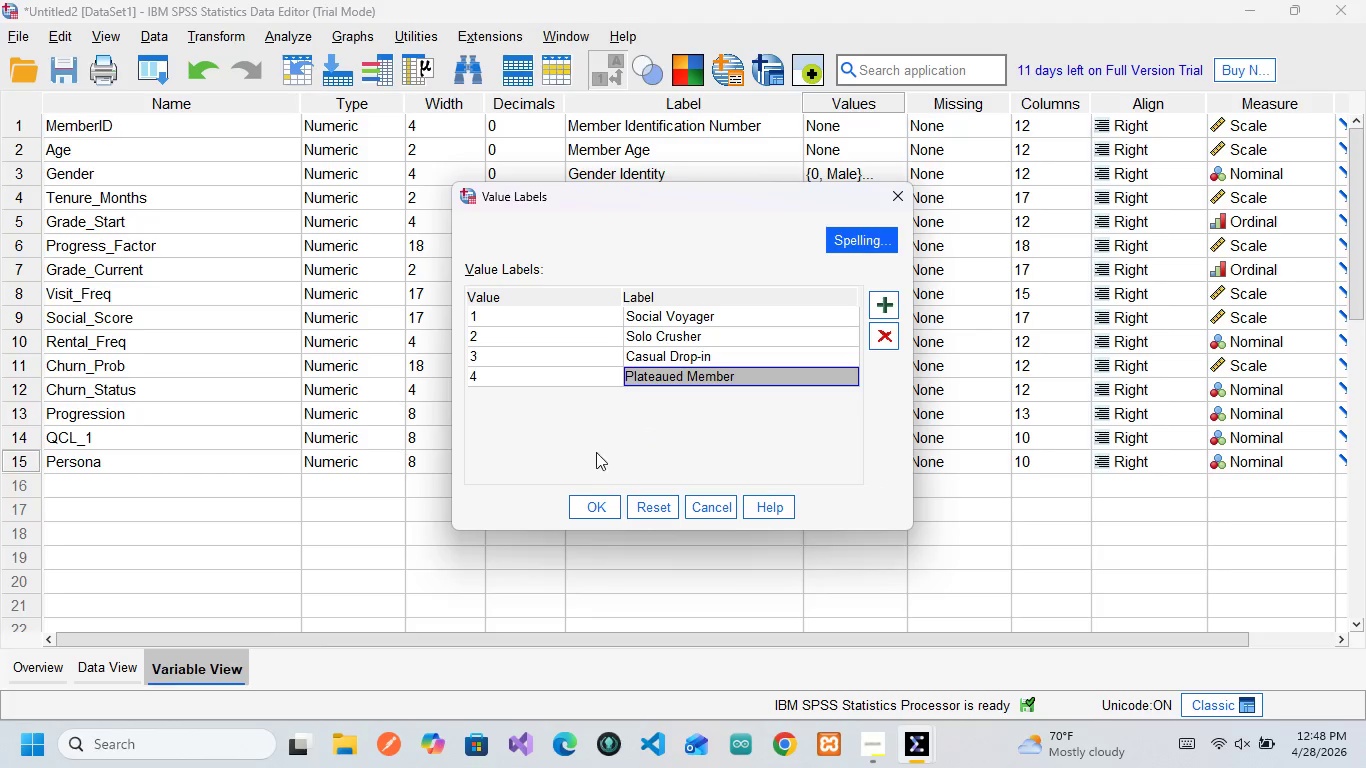 
wait(7.56)
 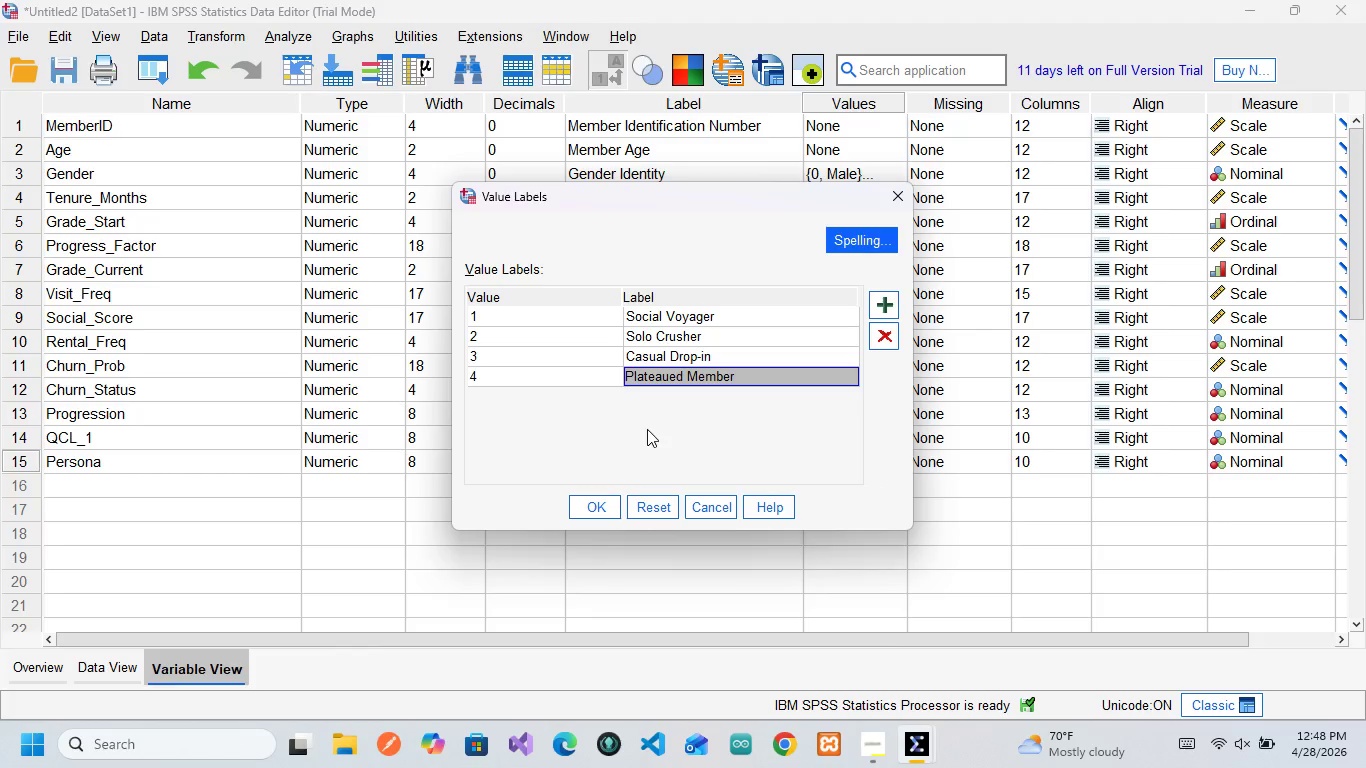 
left_click([605, 509])
 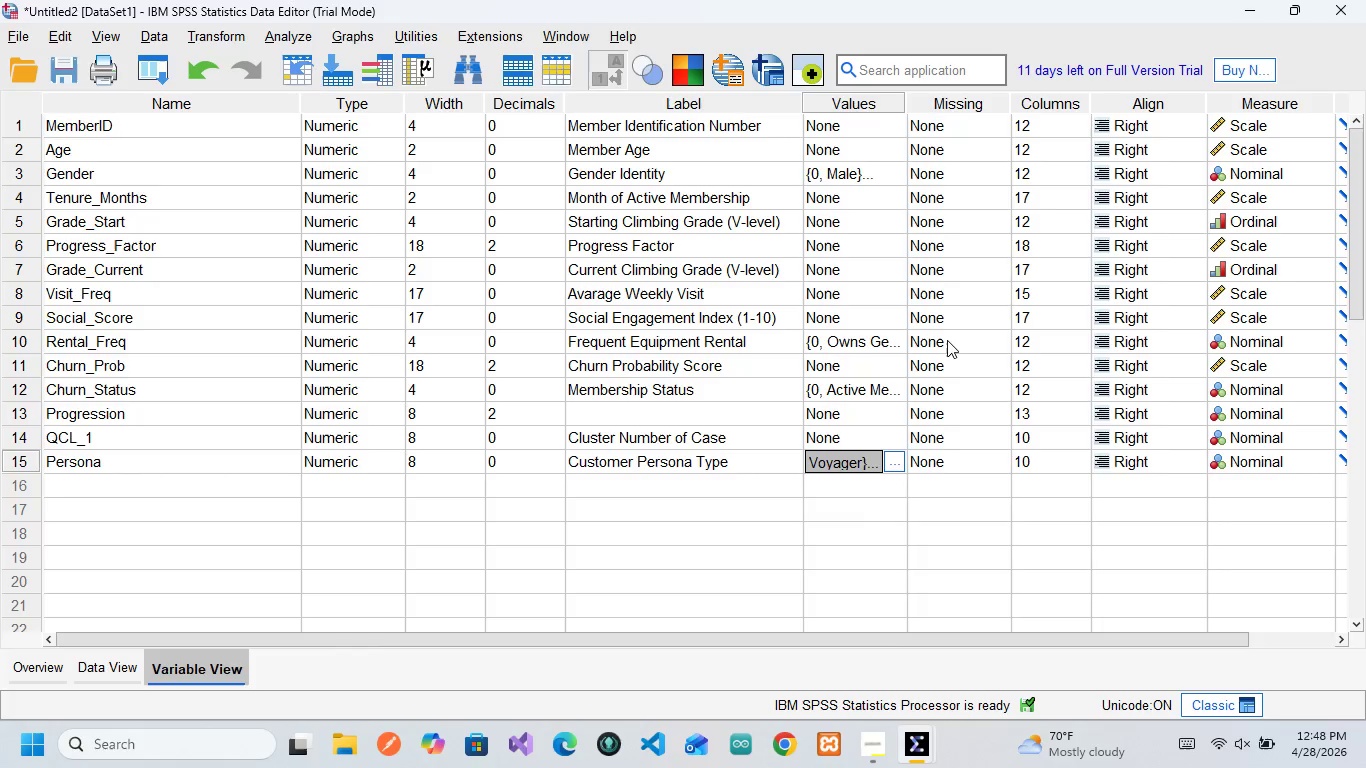 
wait(12.58)
 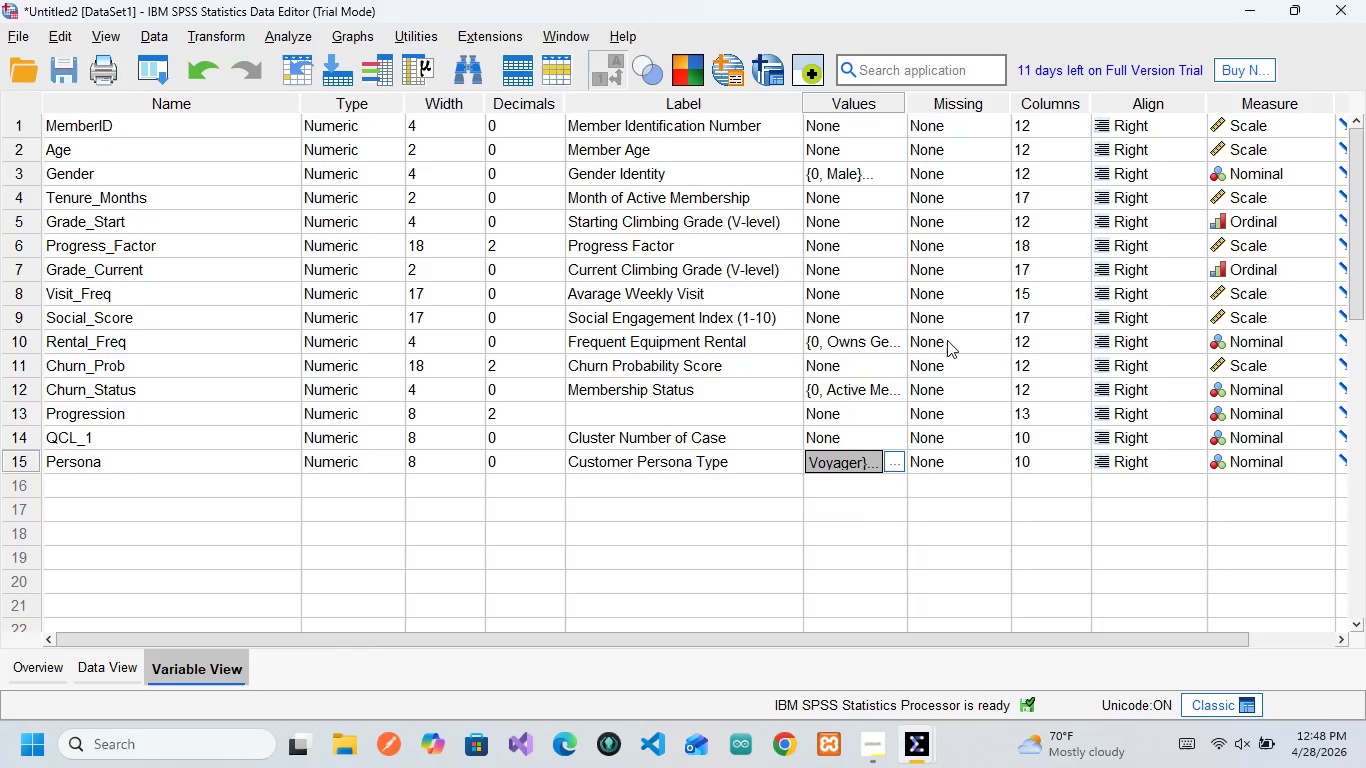 
left_click([98, 669])
 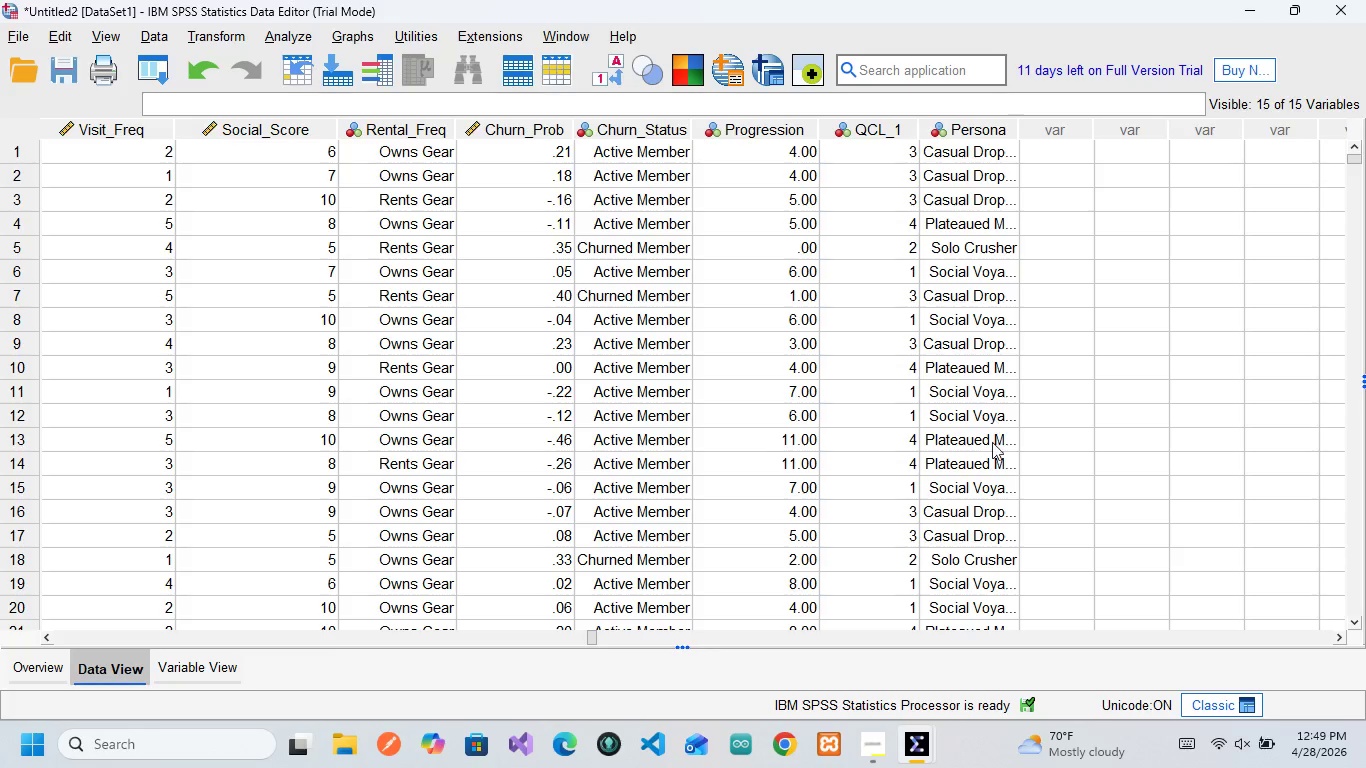 
scroll: coordinate [998, 512], scroll_direction: up, amount: 3.0
 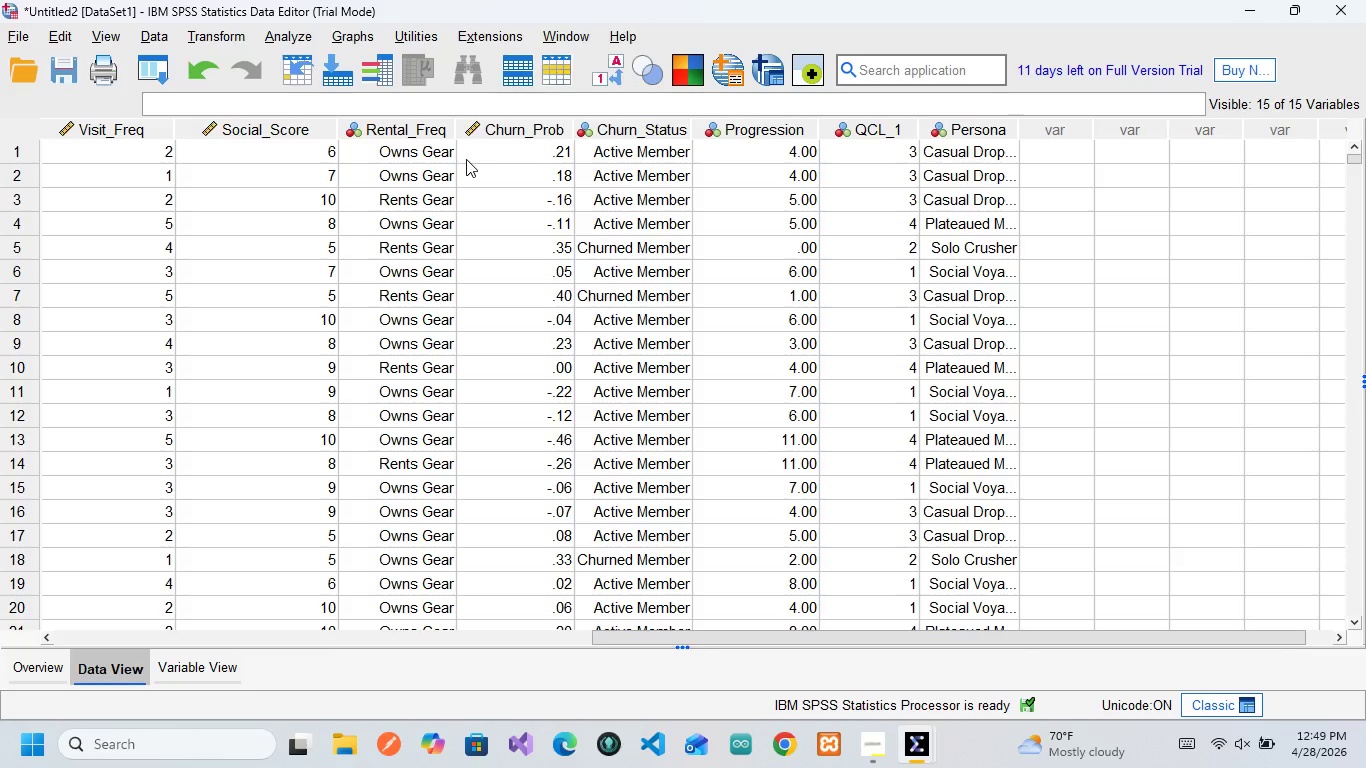 
wait(16.62)
 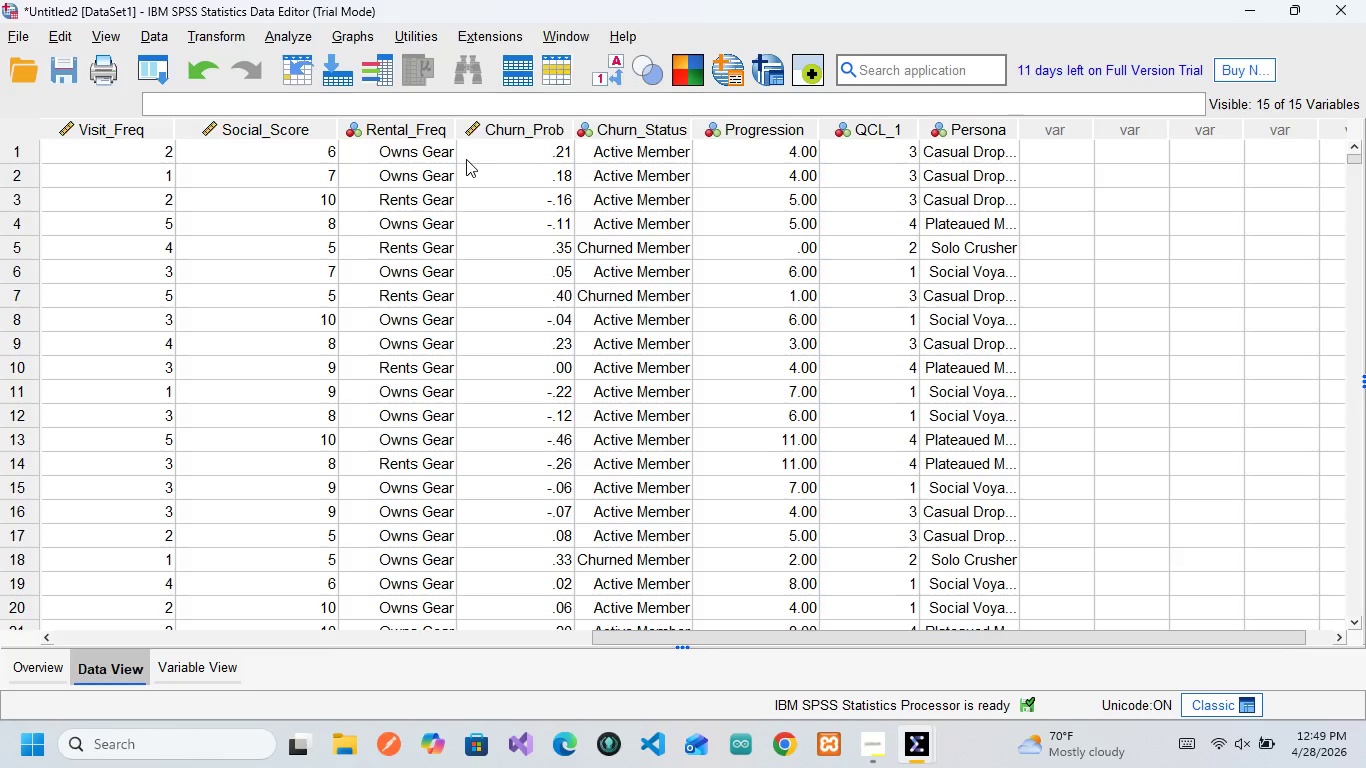 
mouse_move([596, 69])
 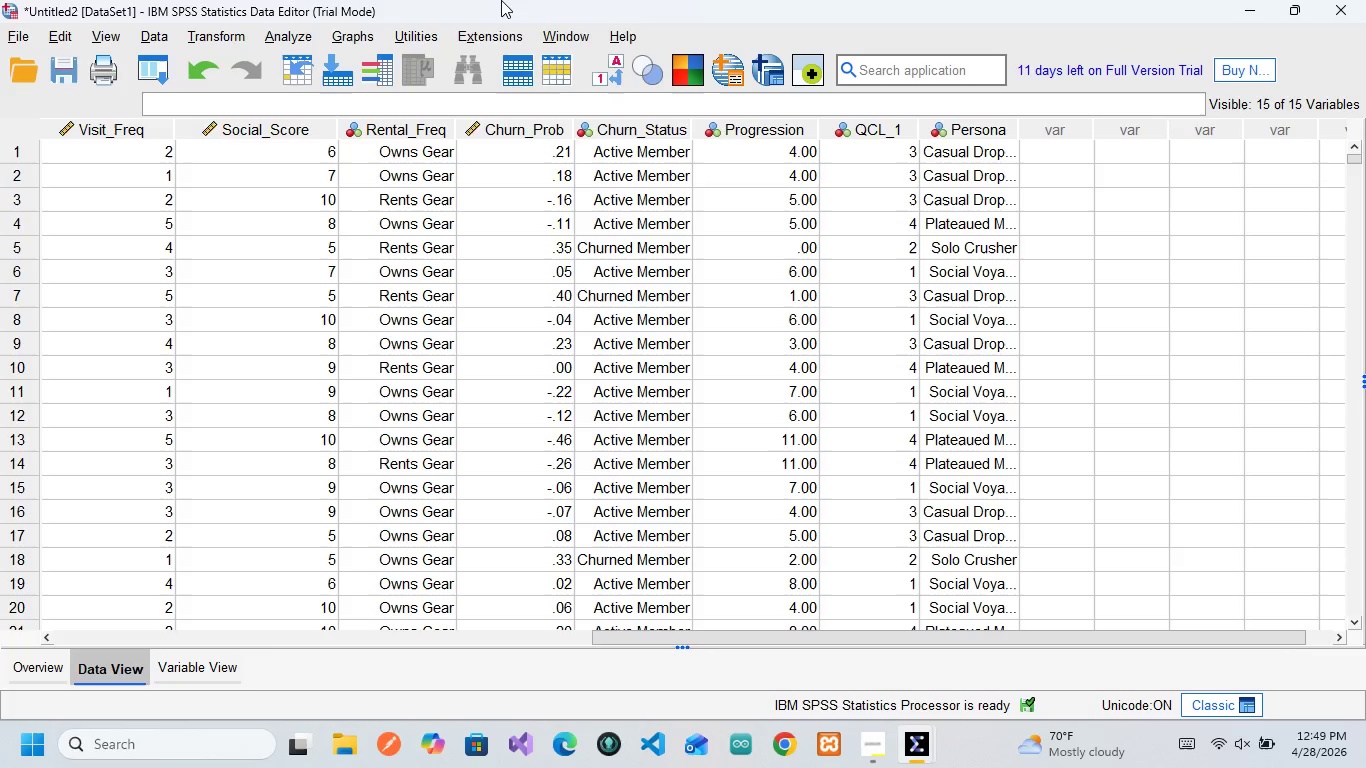 
left_click([501, 0])
 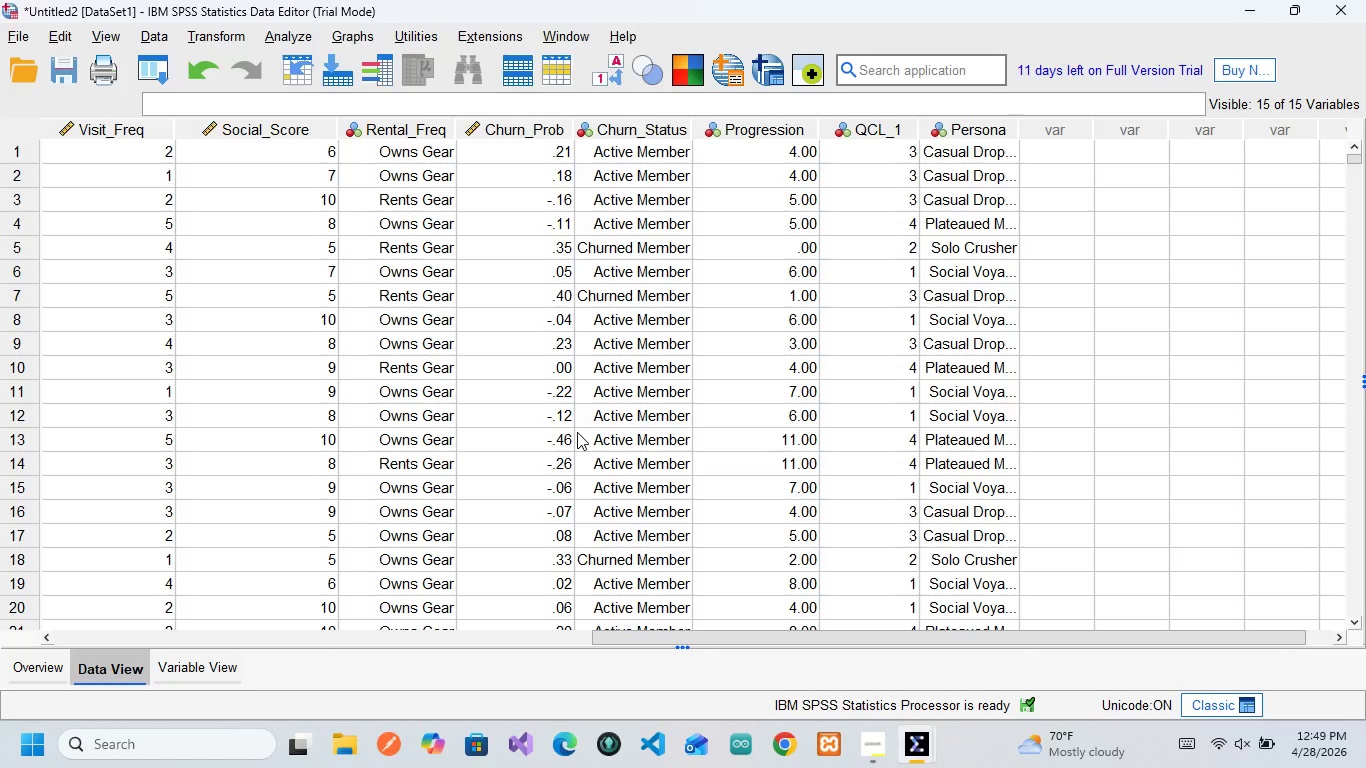 
wait(6.38)
 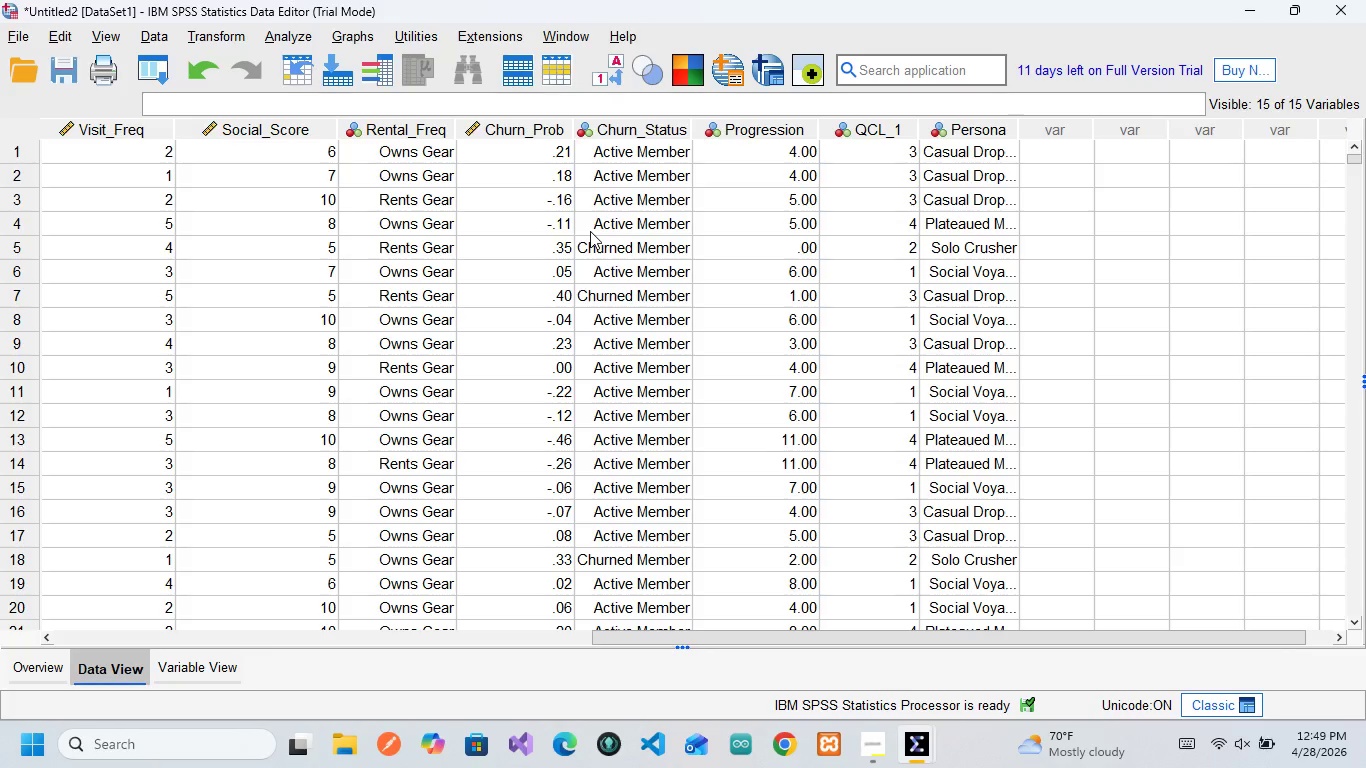 
scroll: coordinate [577, 432], scroll_direction: up, amount: 3.0
 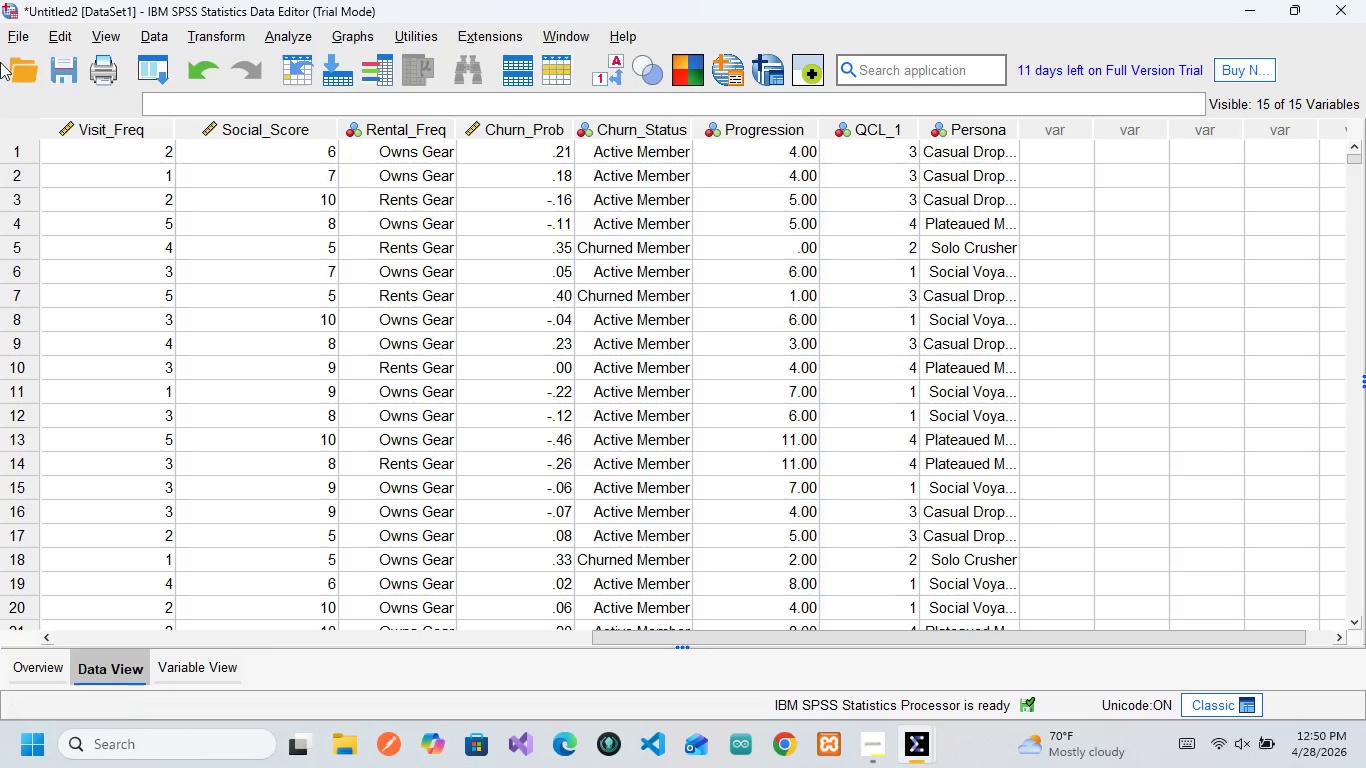 
wait(30.03)
 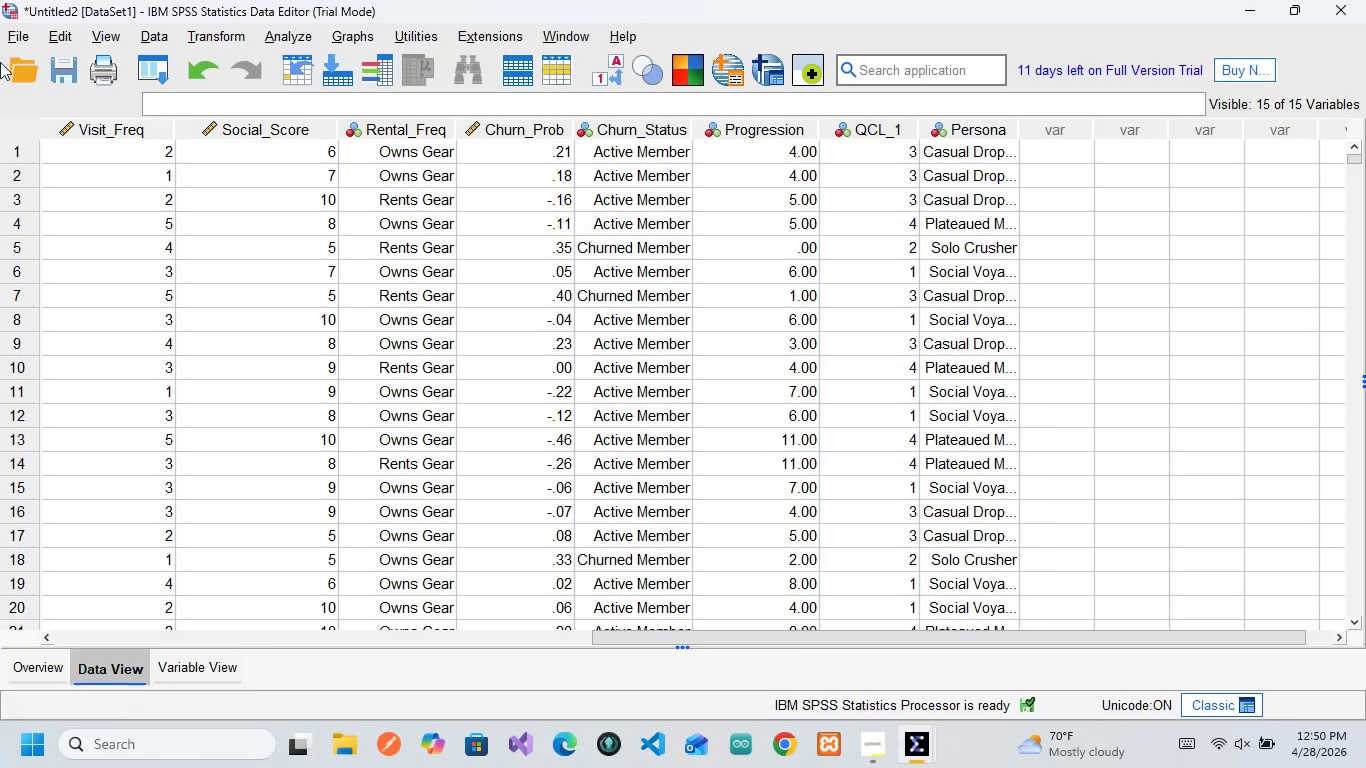 
left_click([361, 37])
 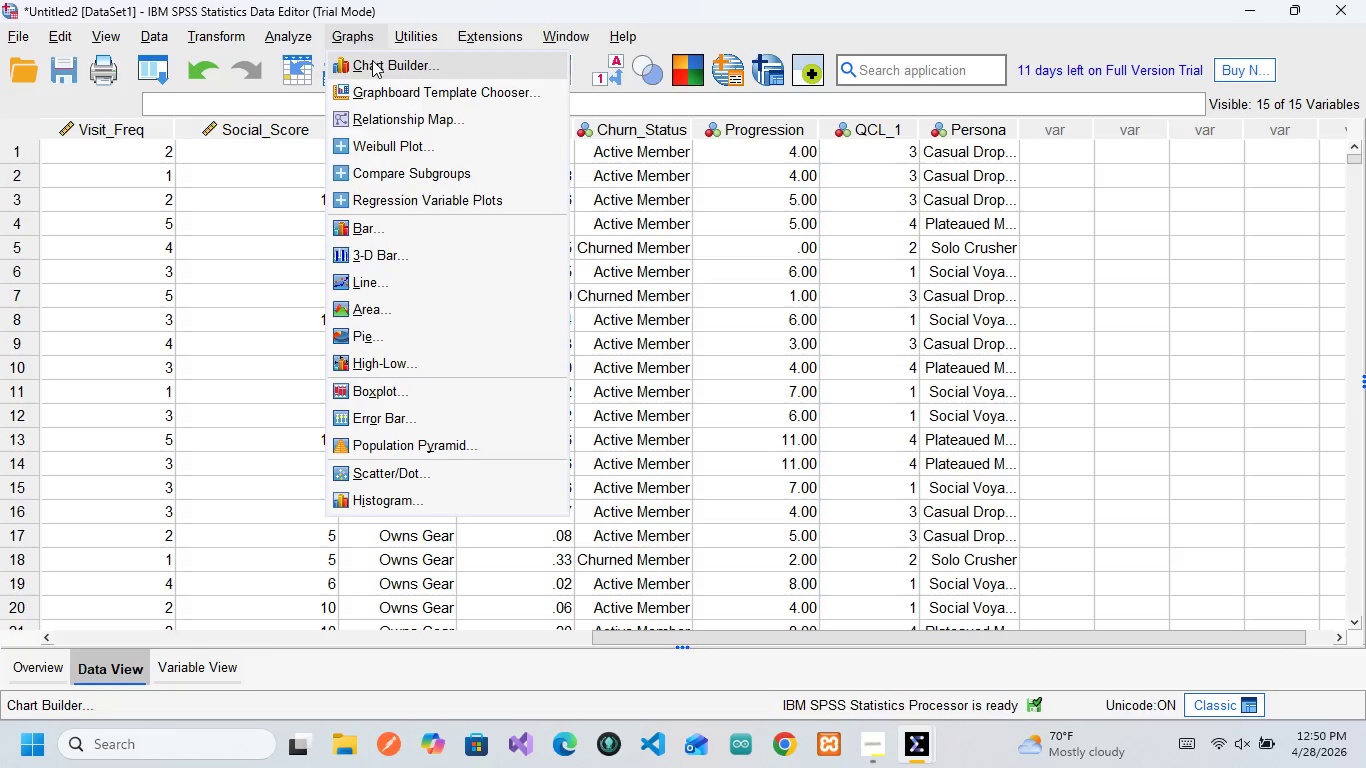 
left_click([372, 60])
 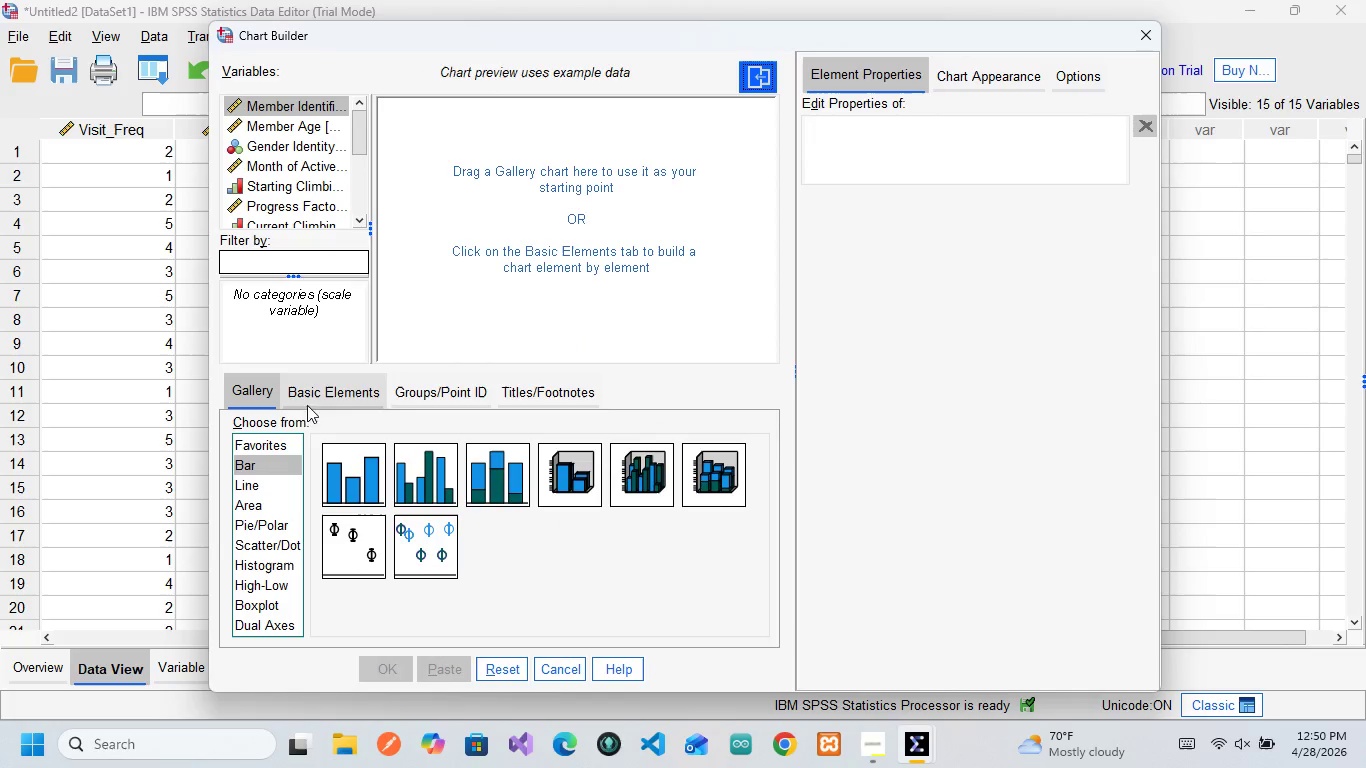 
wait(5.03)
 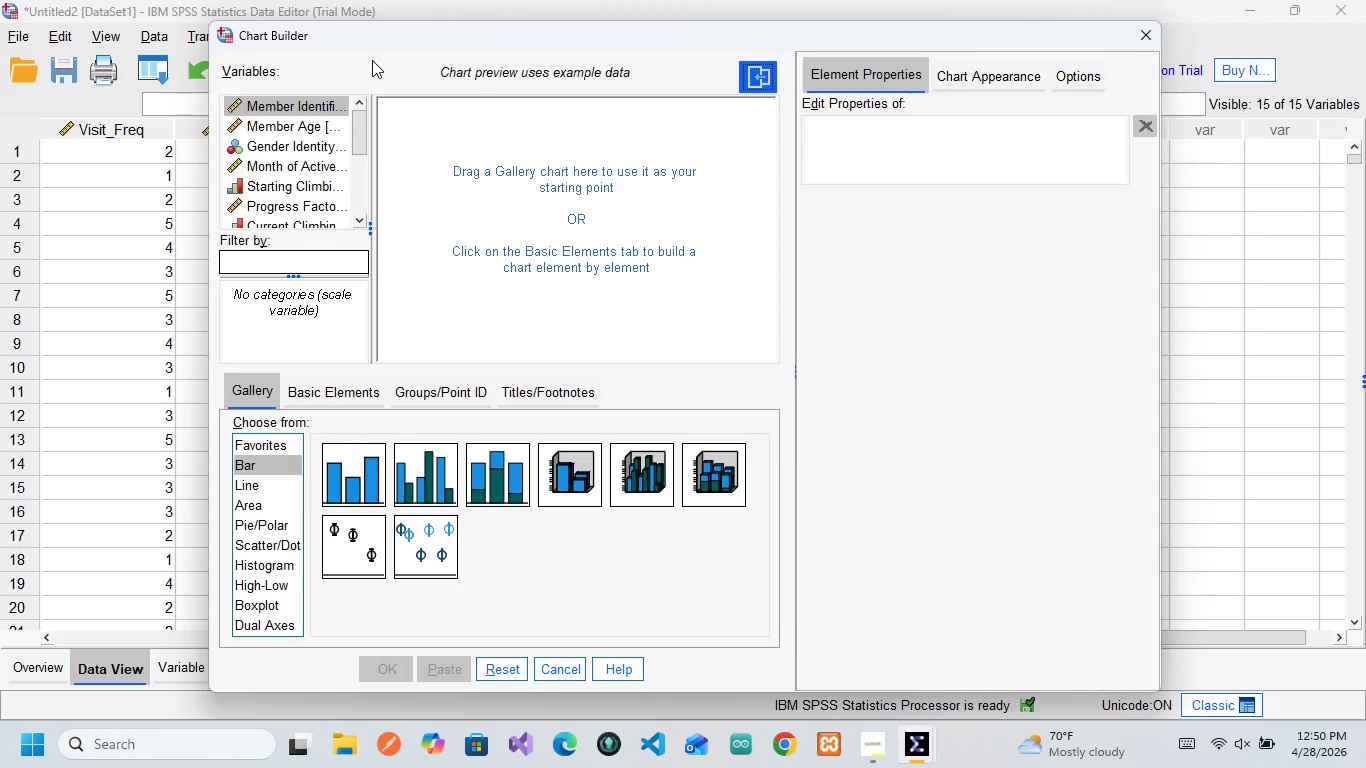 
left_click([263, 461])
 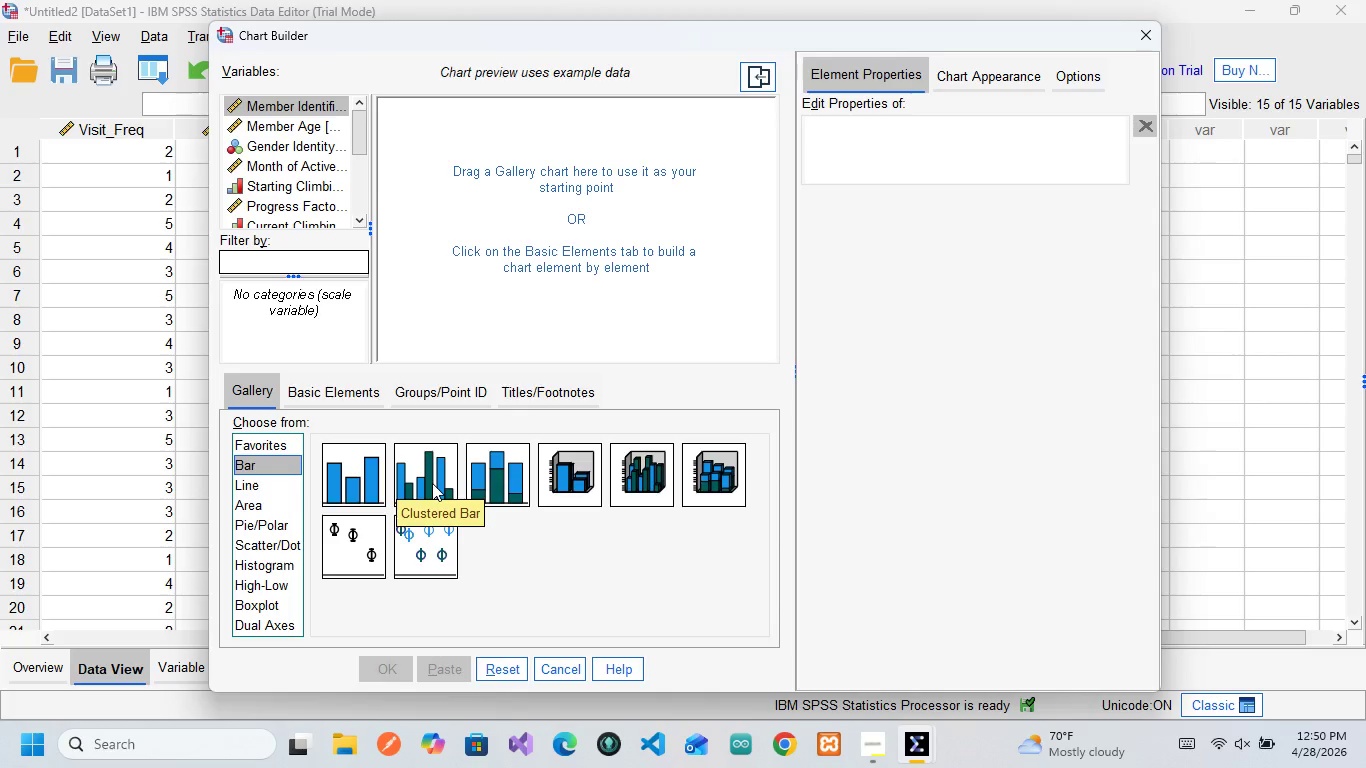 
left_click([432, 483])
 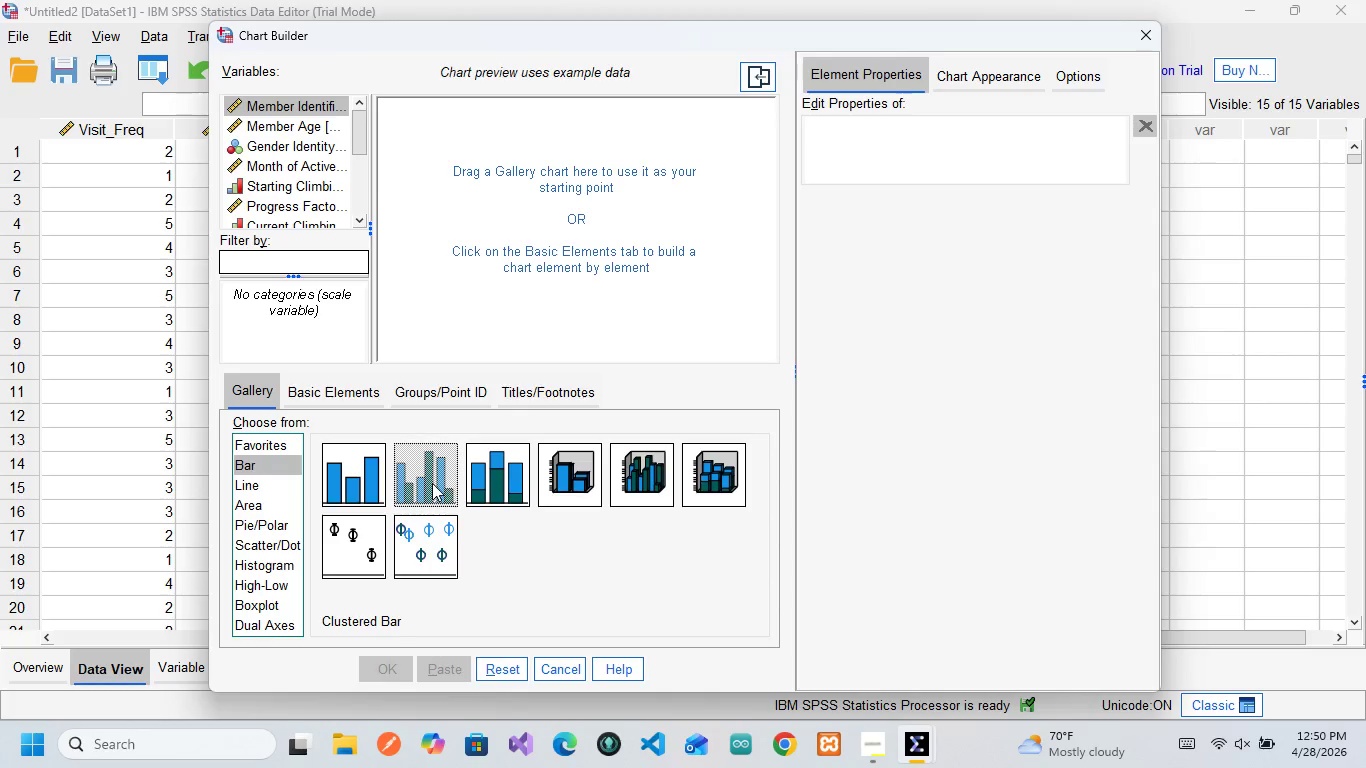 
left_click_drag(start_coordinate=[432, 483], to_coordinate=[521, 255])
 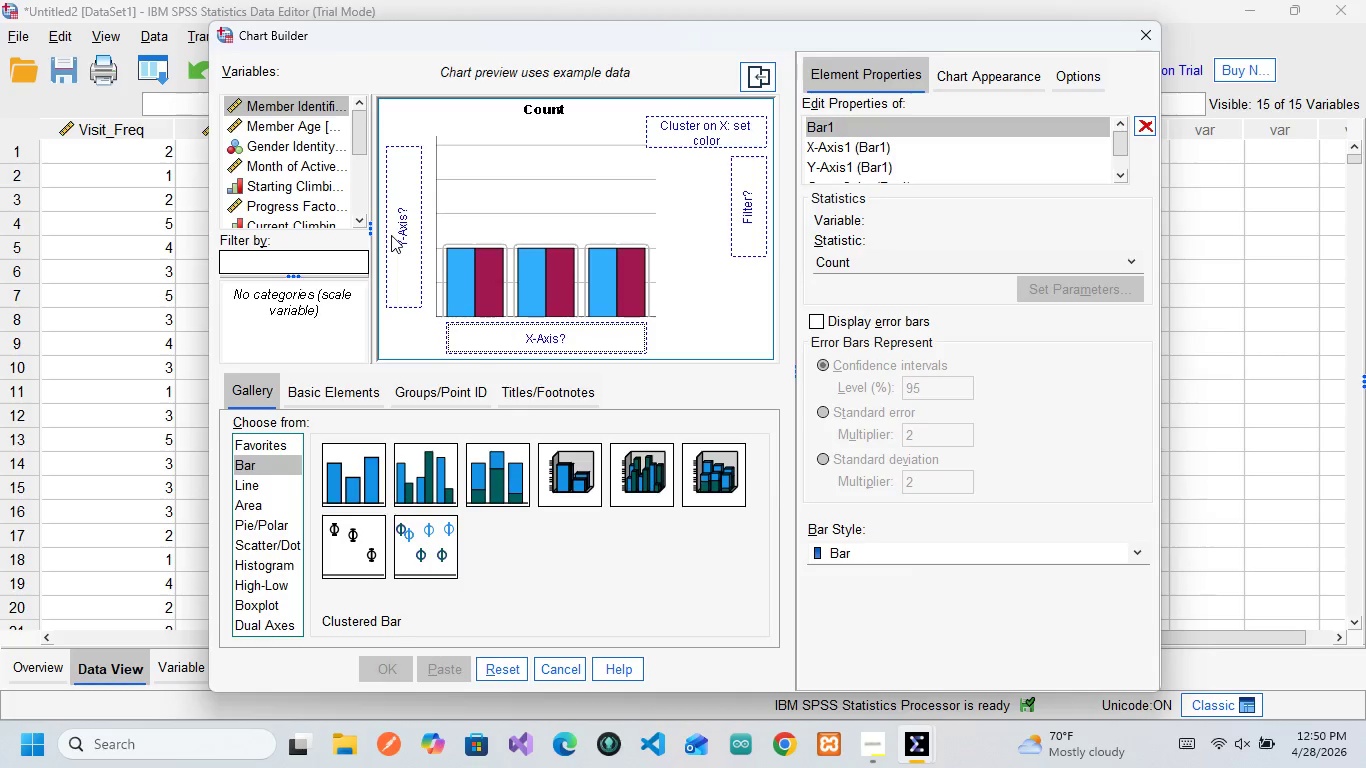 
wait(5.42)
 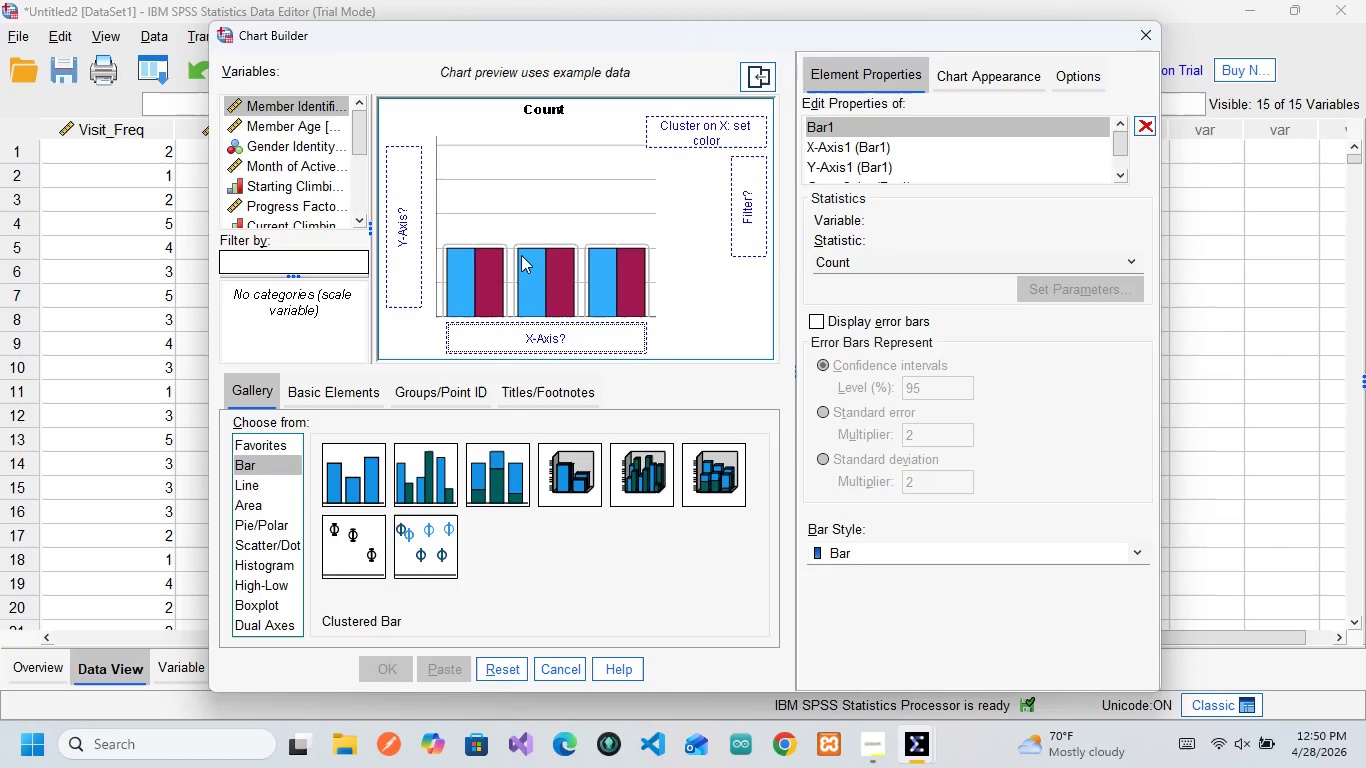 
scroll: coordinate [287, 184], scroll_direction: down, amount: 2.0
 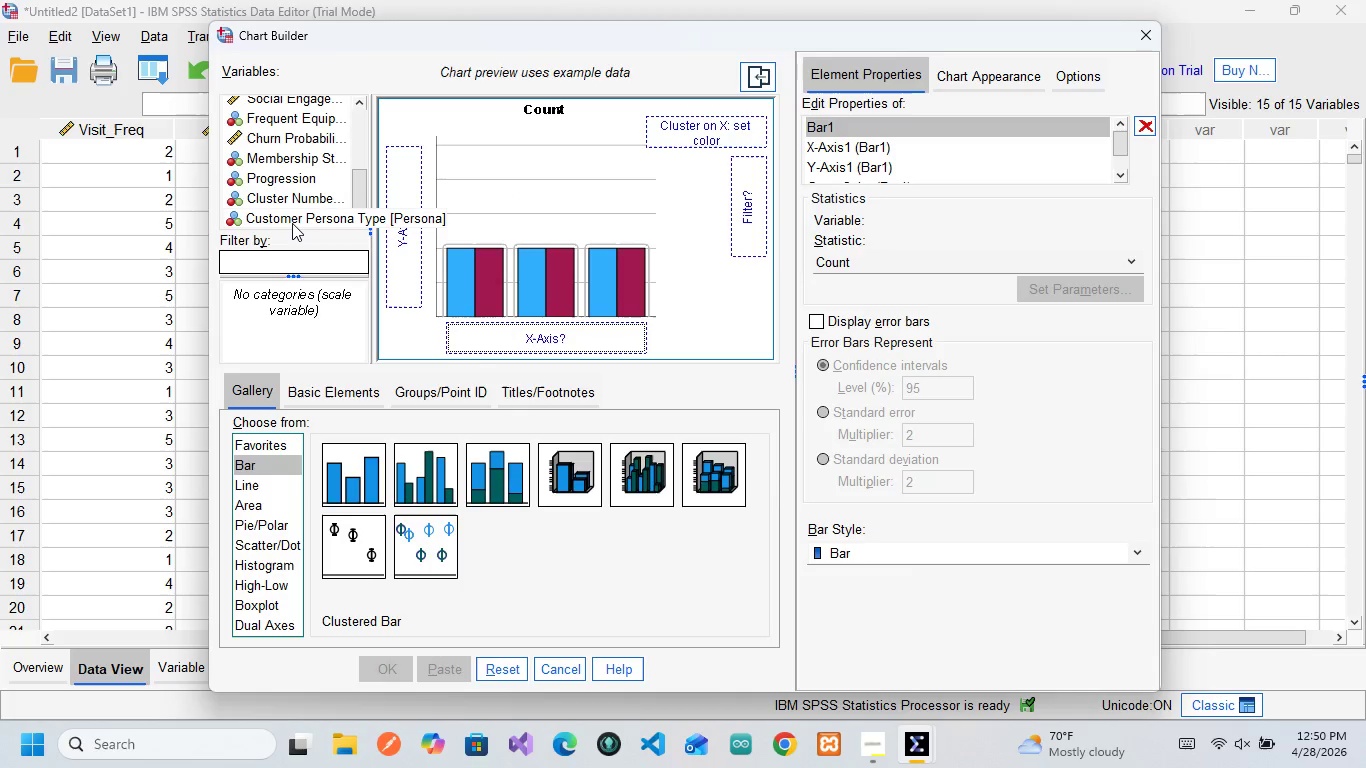 
left_click([292, 223])
 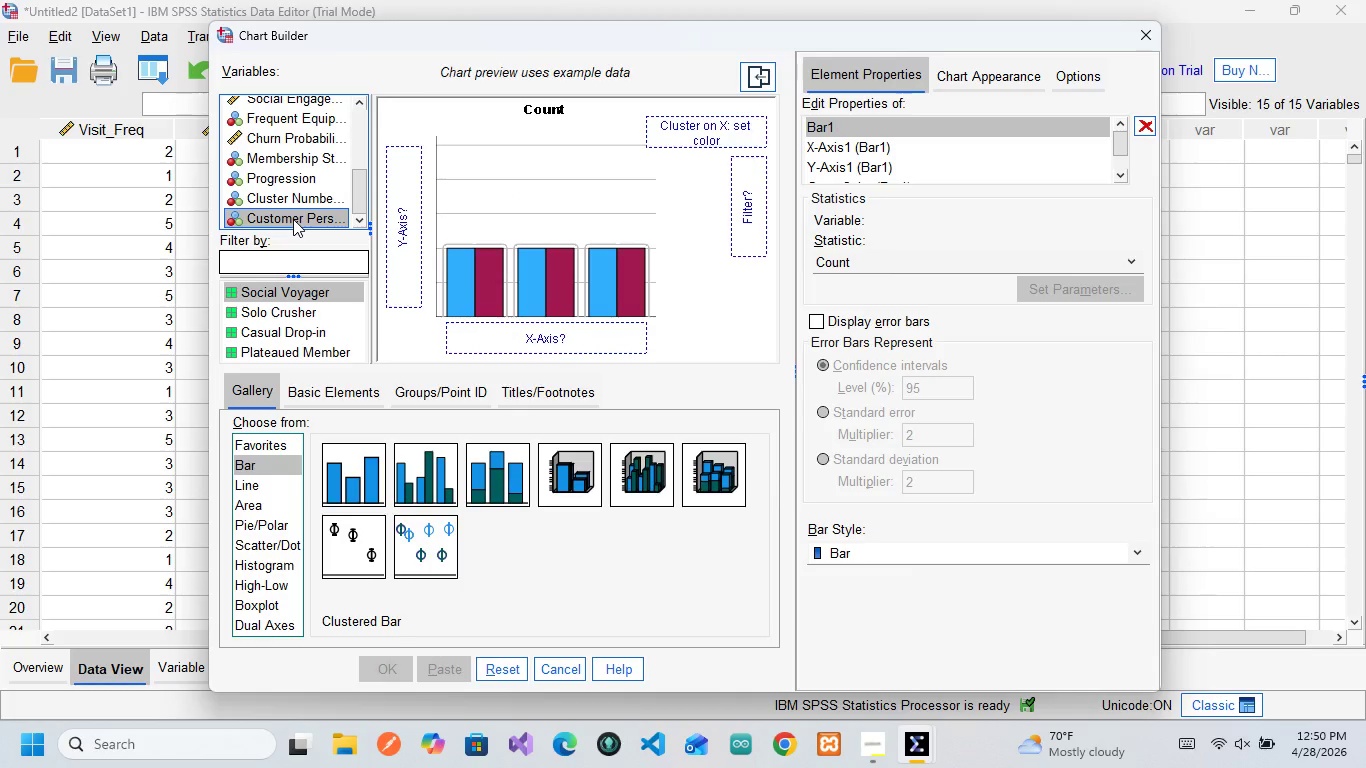 
left_click_drag(start_coordinate=[293, 219], to_coordinate=[500, 331])
 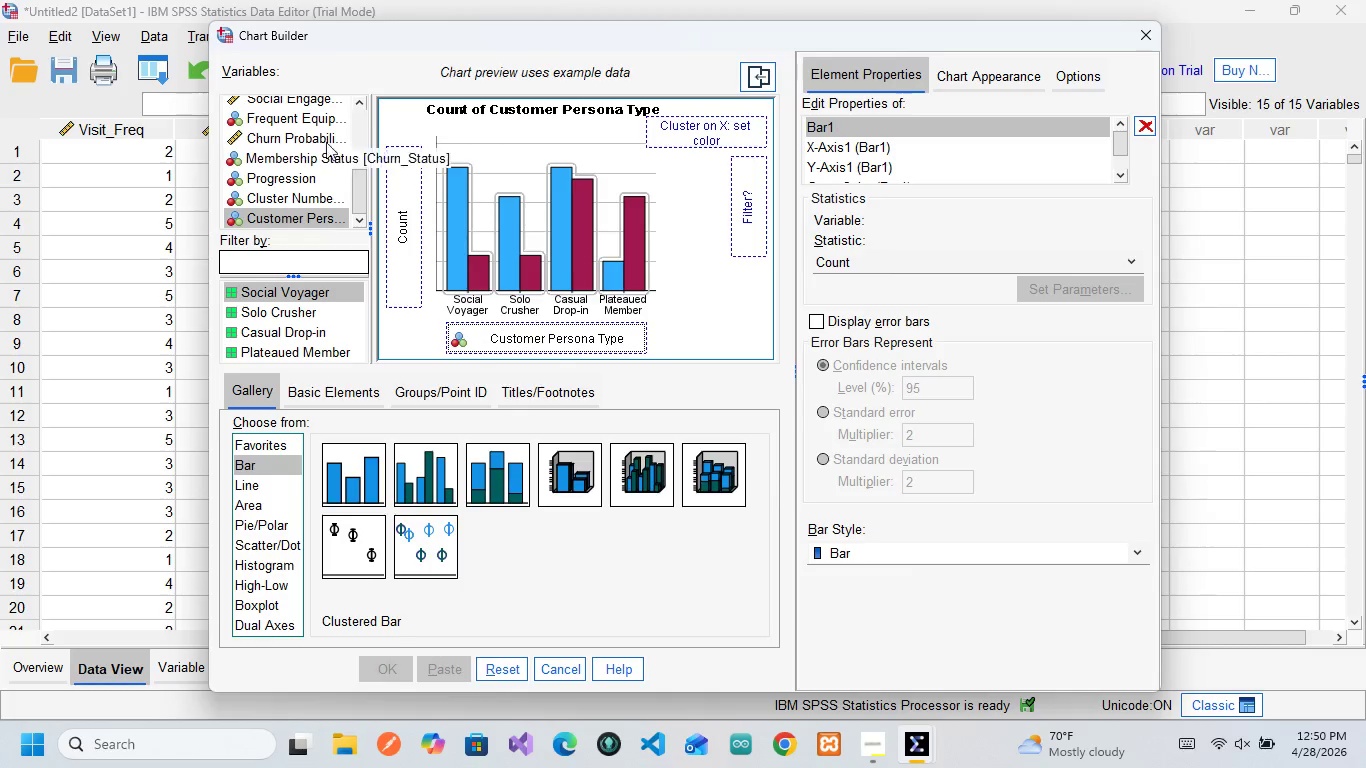 
wait(14.09)
 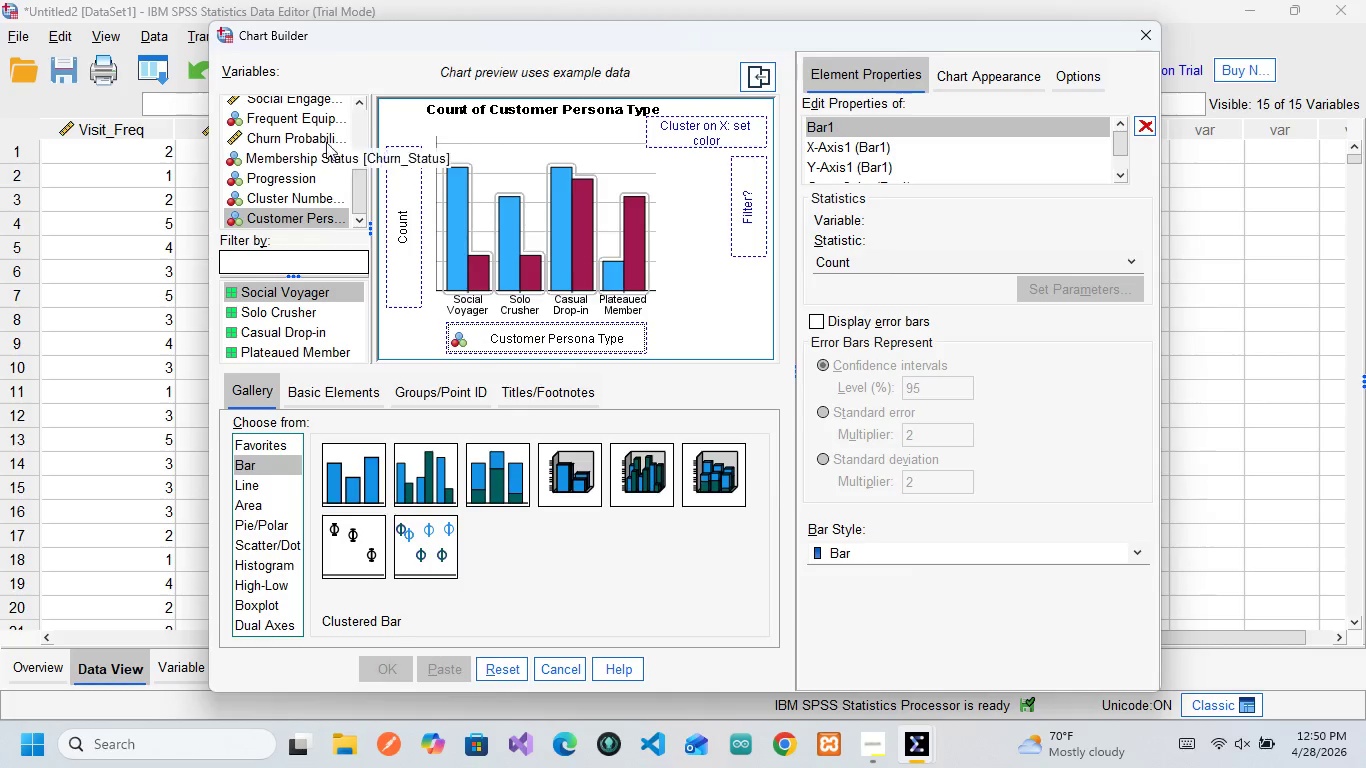 
scroll: coordinate [244, 158], scroll_direction: none, amount: 0.0
 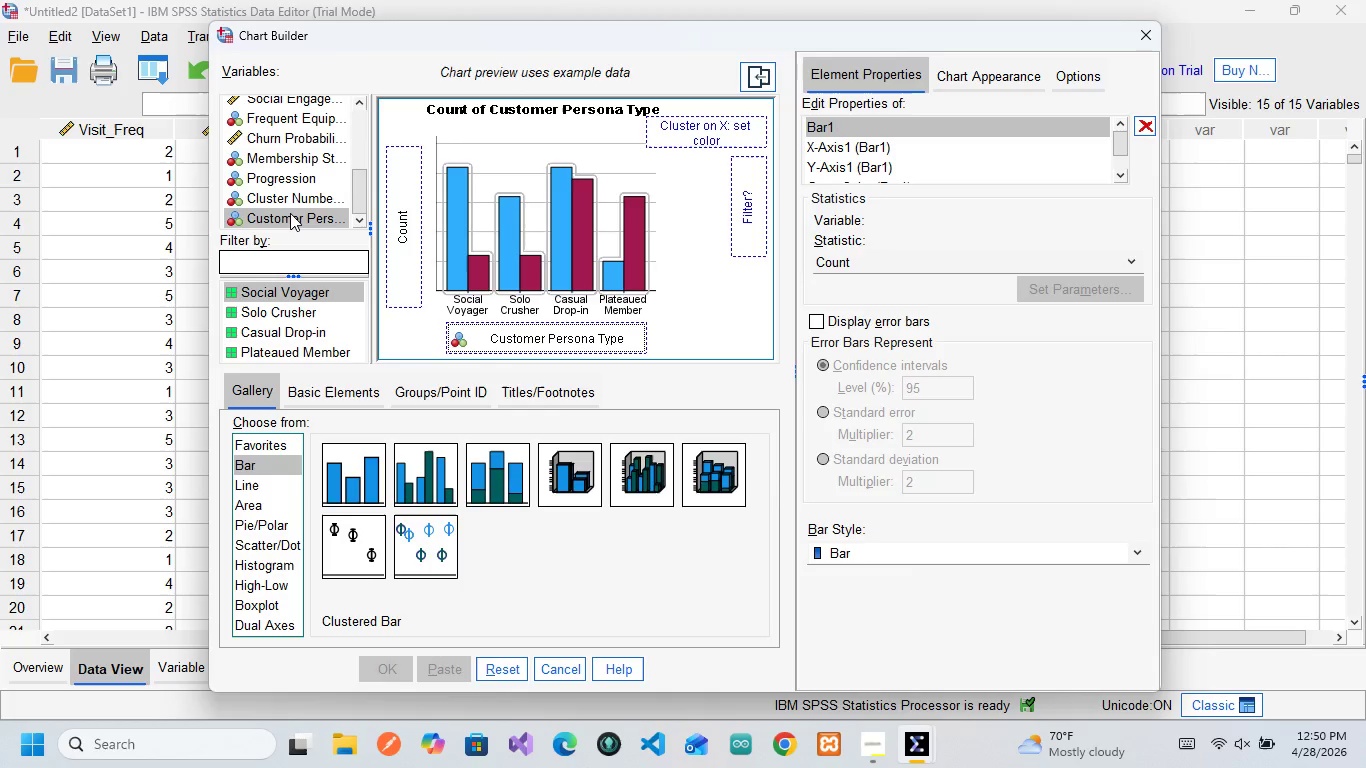 
wait(6.59)
 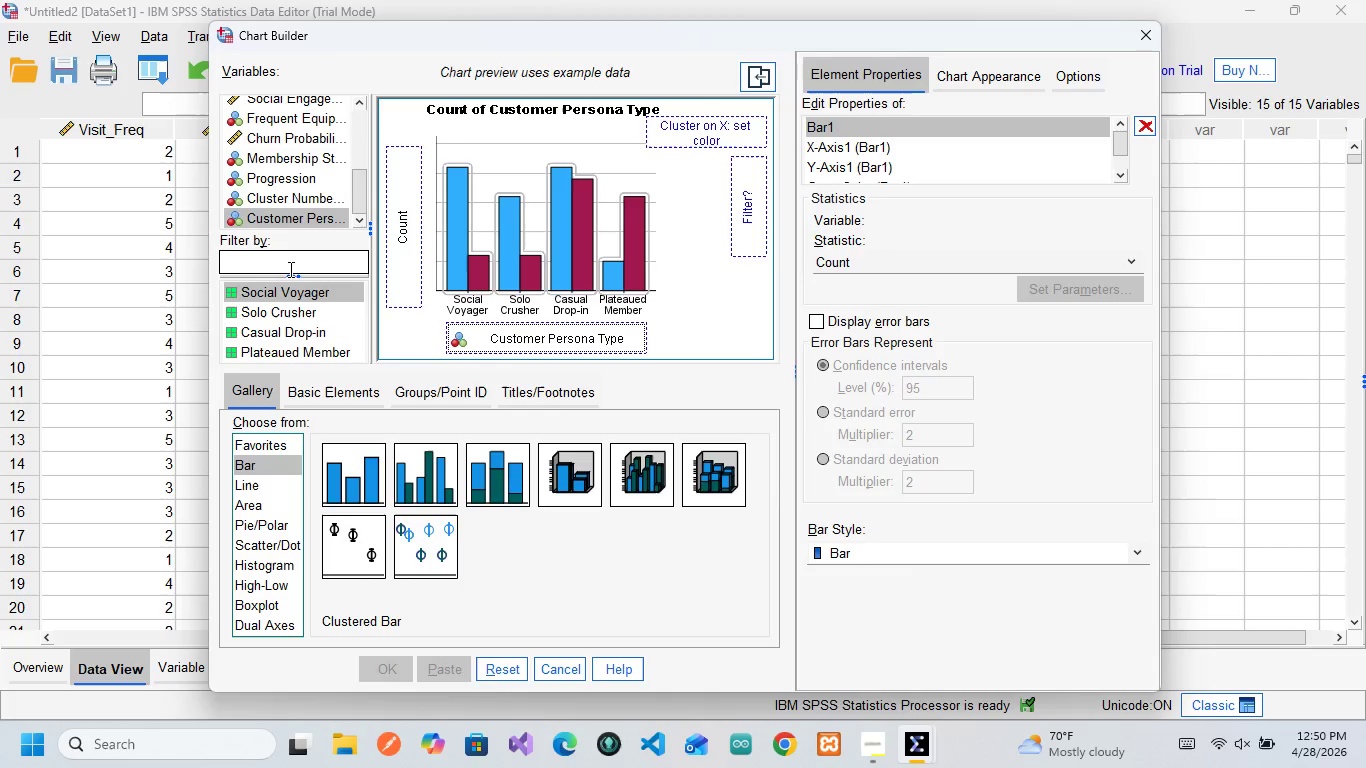 
scroll: coordinate [273, 137], scroll_direction: up, amount: 1.0
 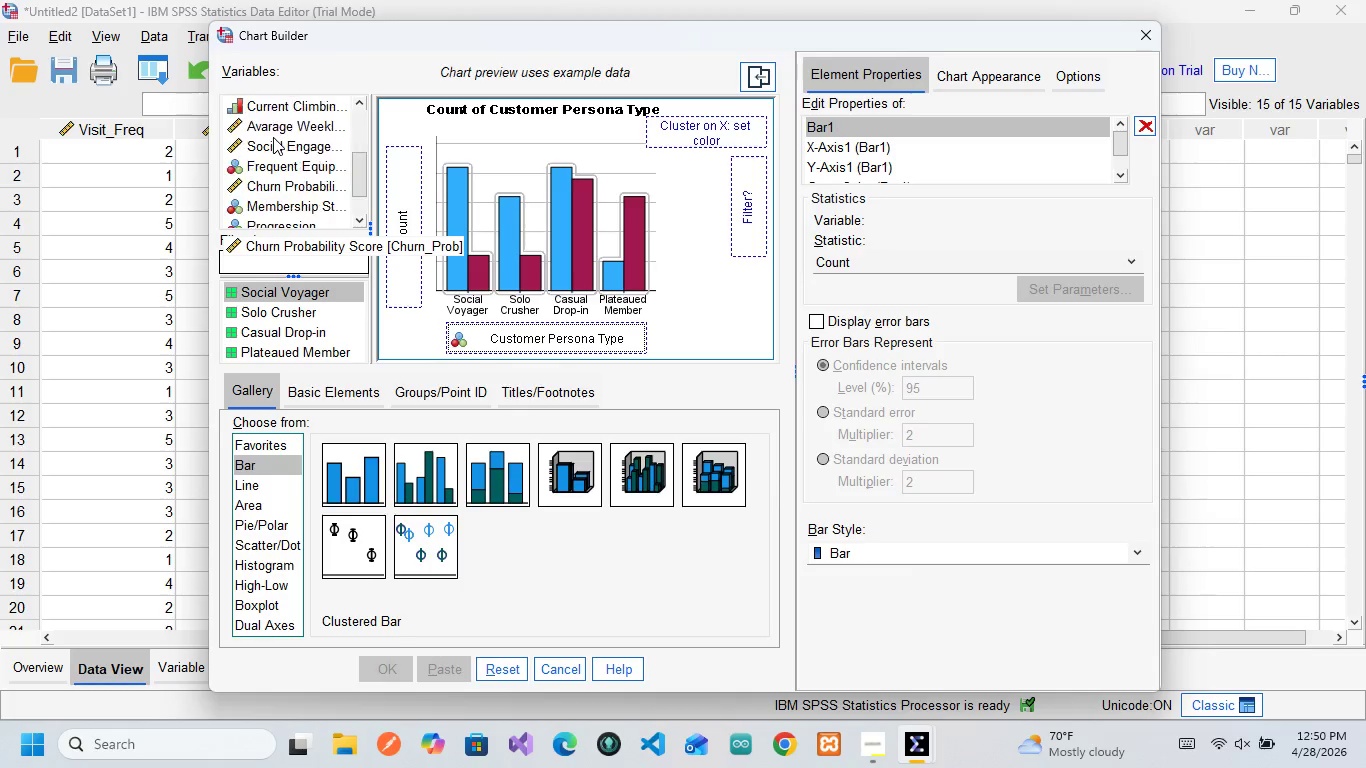 
scroll: coordinate [273, 137], scroll_direction: none, amount: 0.0
 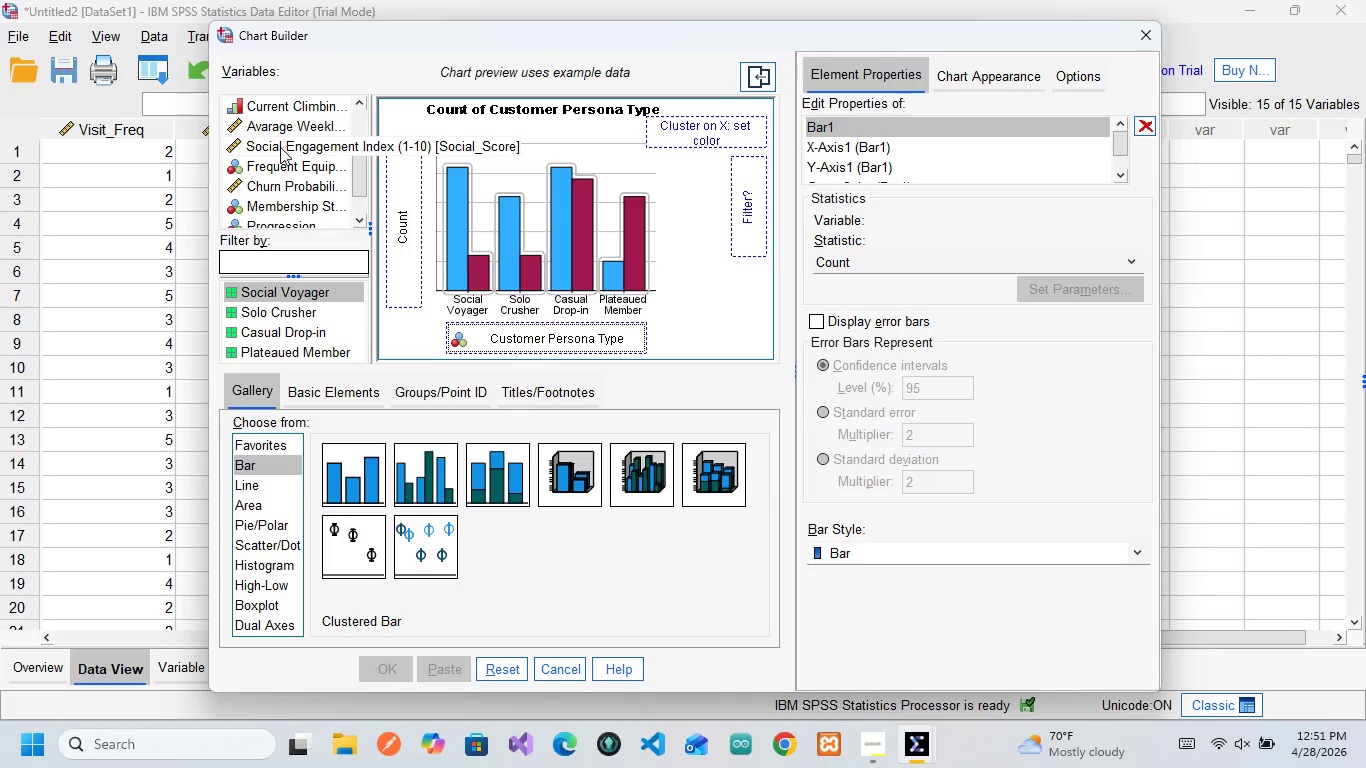 
left_click_drag(start_coordinate=[280, 147], to_coordinate=[407, 189])
 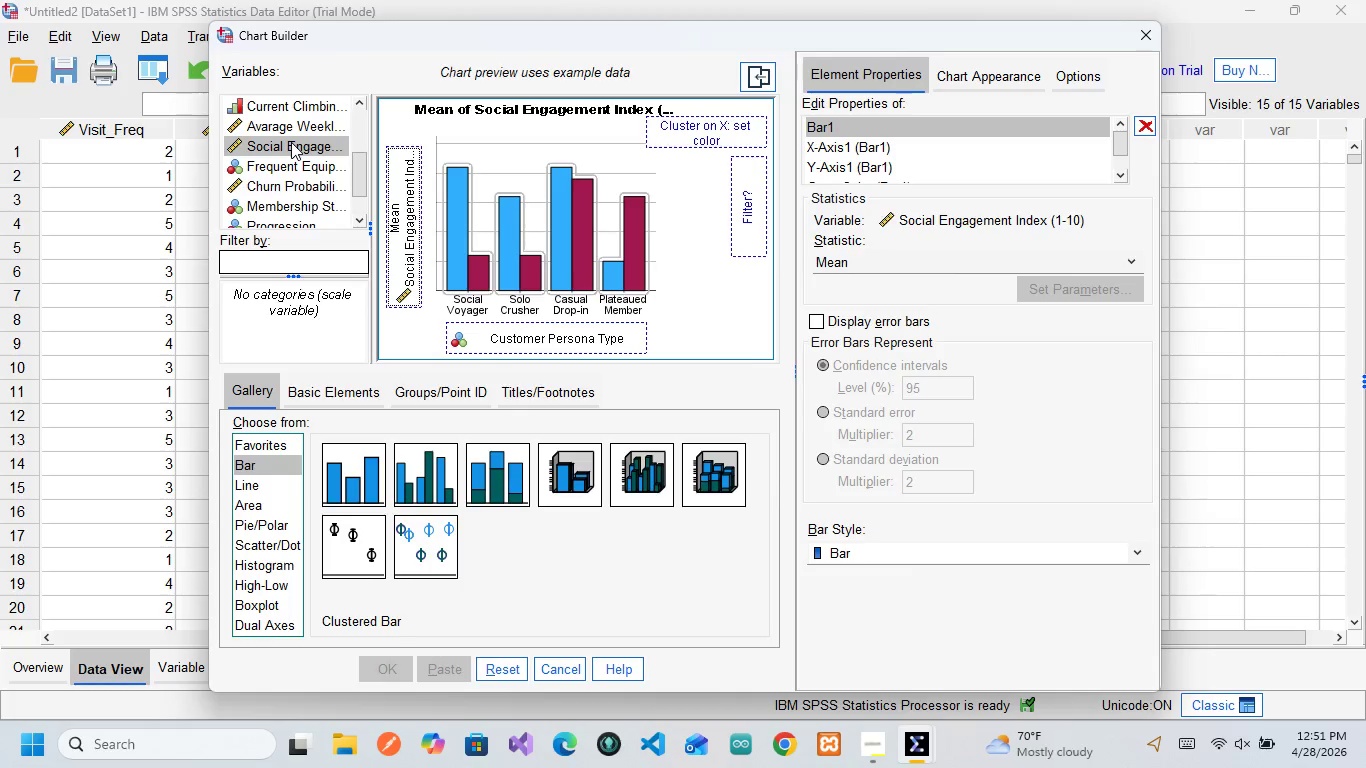 
mouse_move([278, 181])
 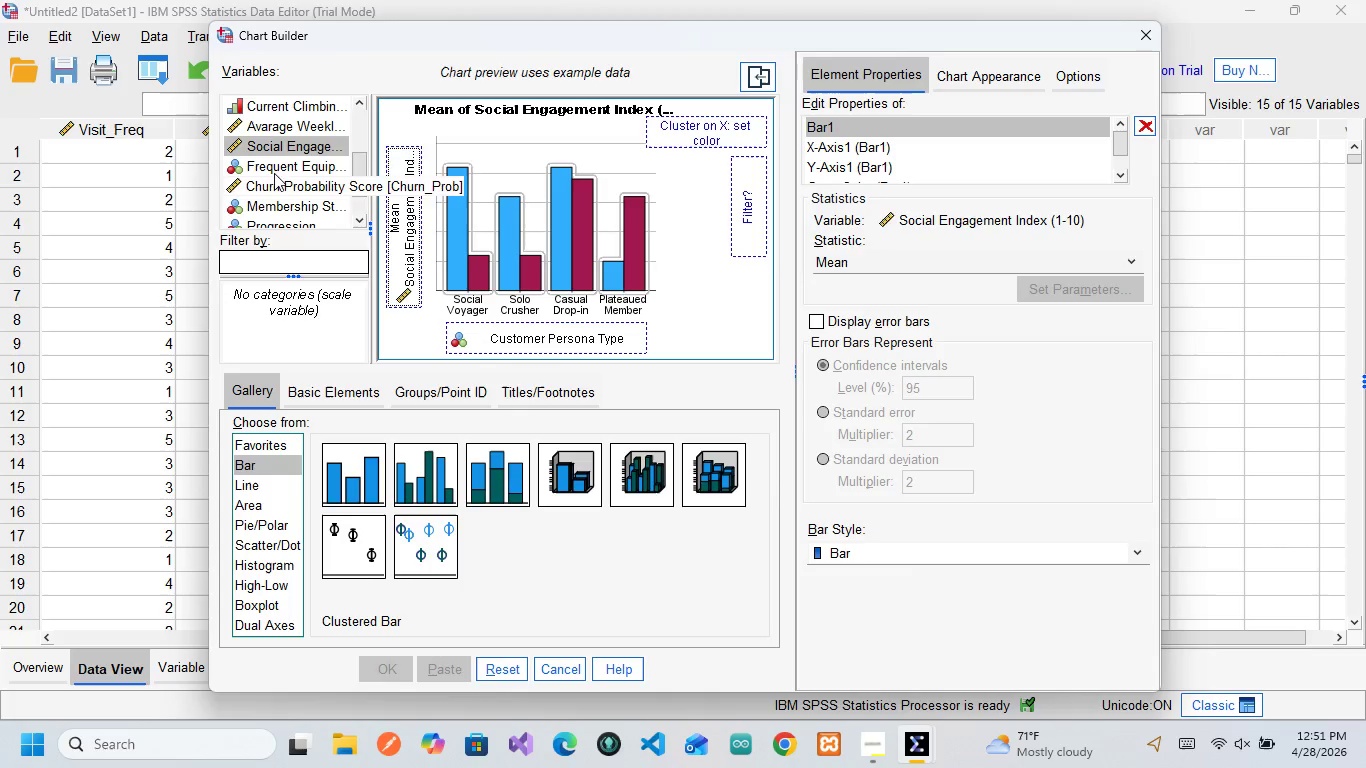 
wait(5.92)
 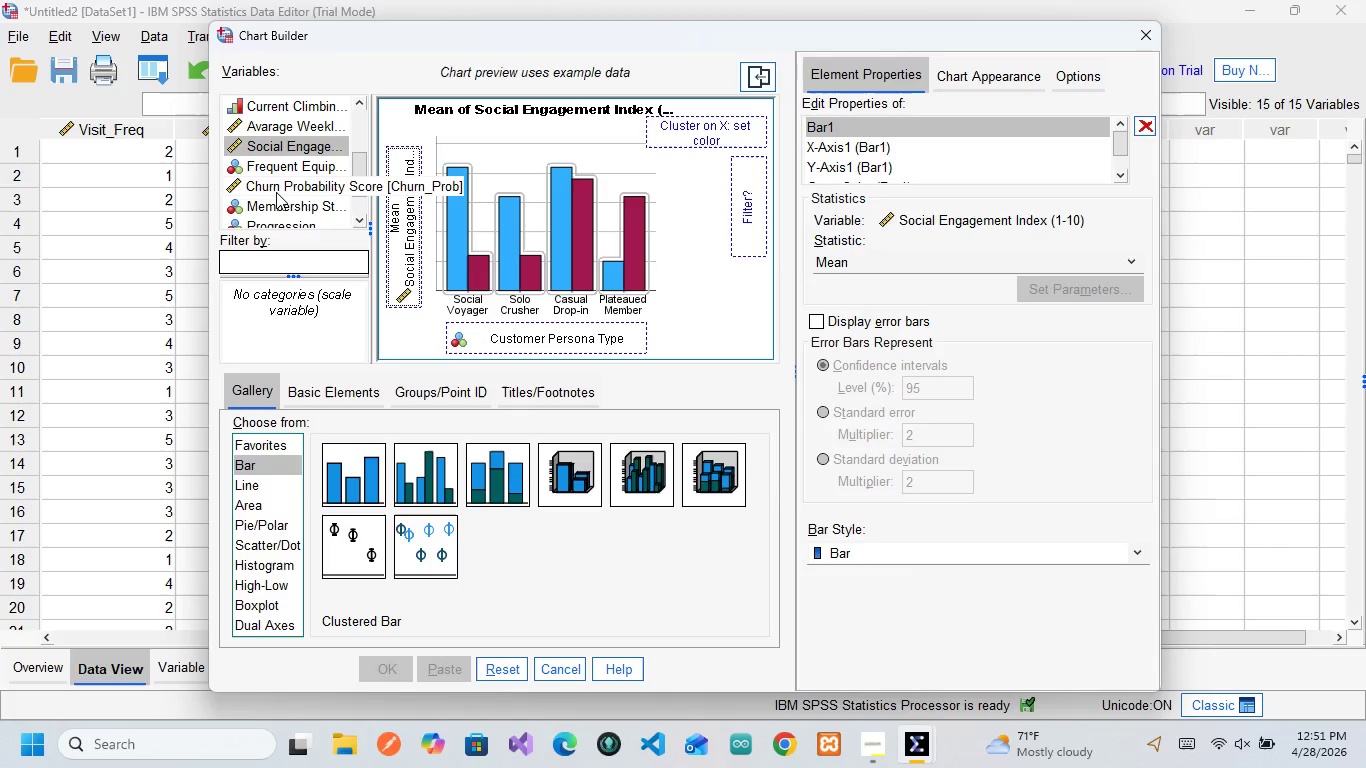 
scroll: coordinate [273, 207], scroll_direction: down, amount: 2.0
 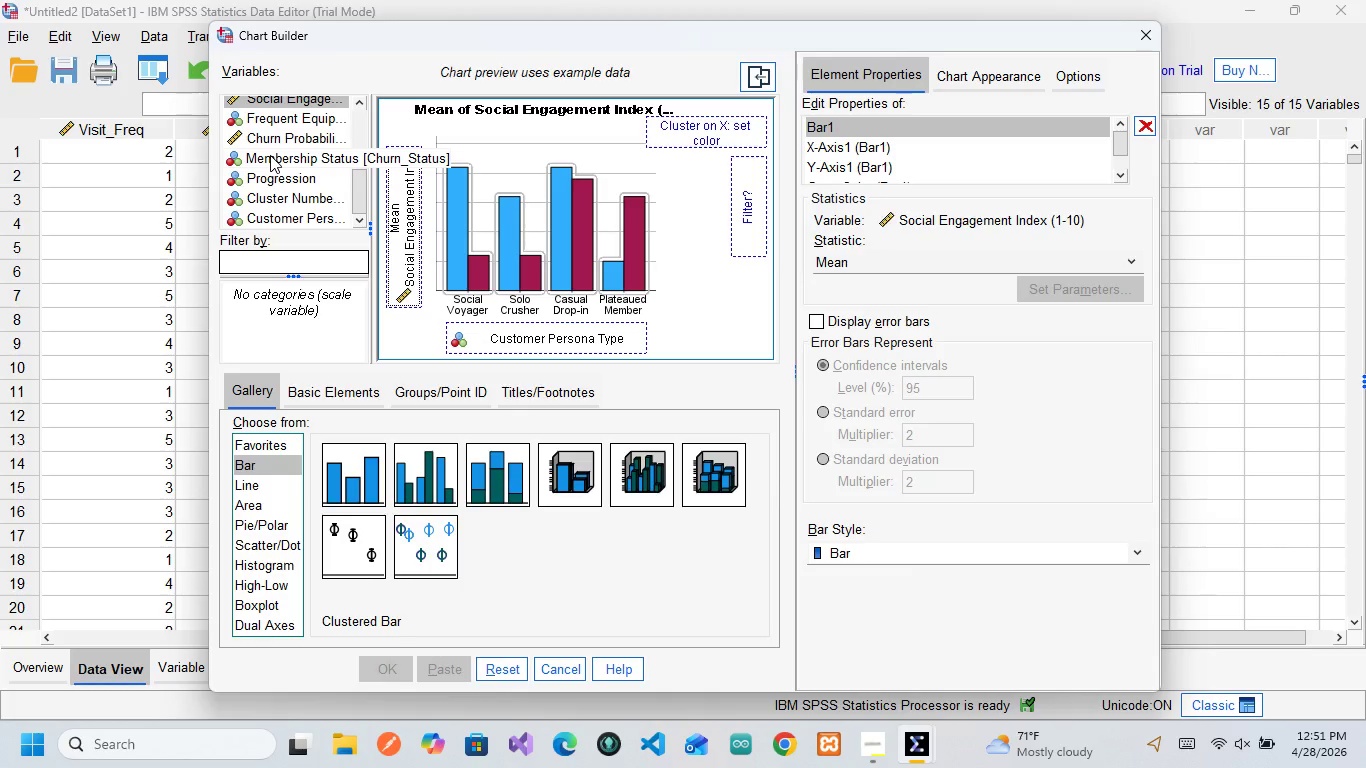 
scroll: coordinate [270, 155], scroll_direction: up, amount: 3.0
 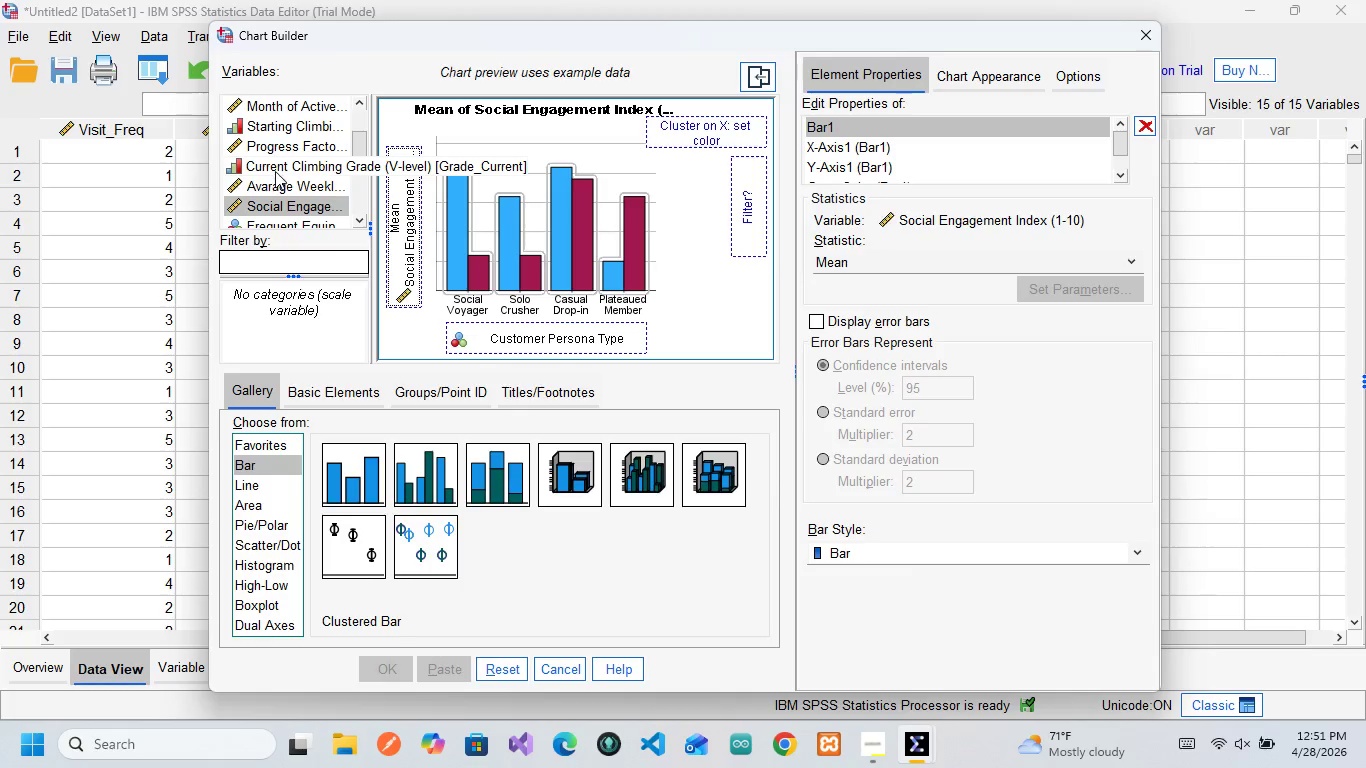 
left_click_drag(start_coordinate=[275, 159], to_coordinate=[397, 197])
 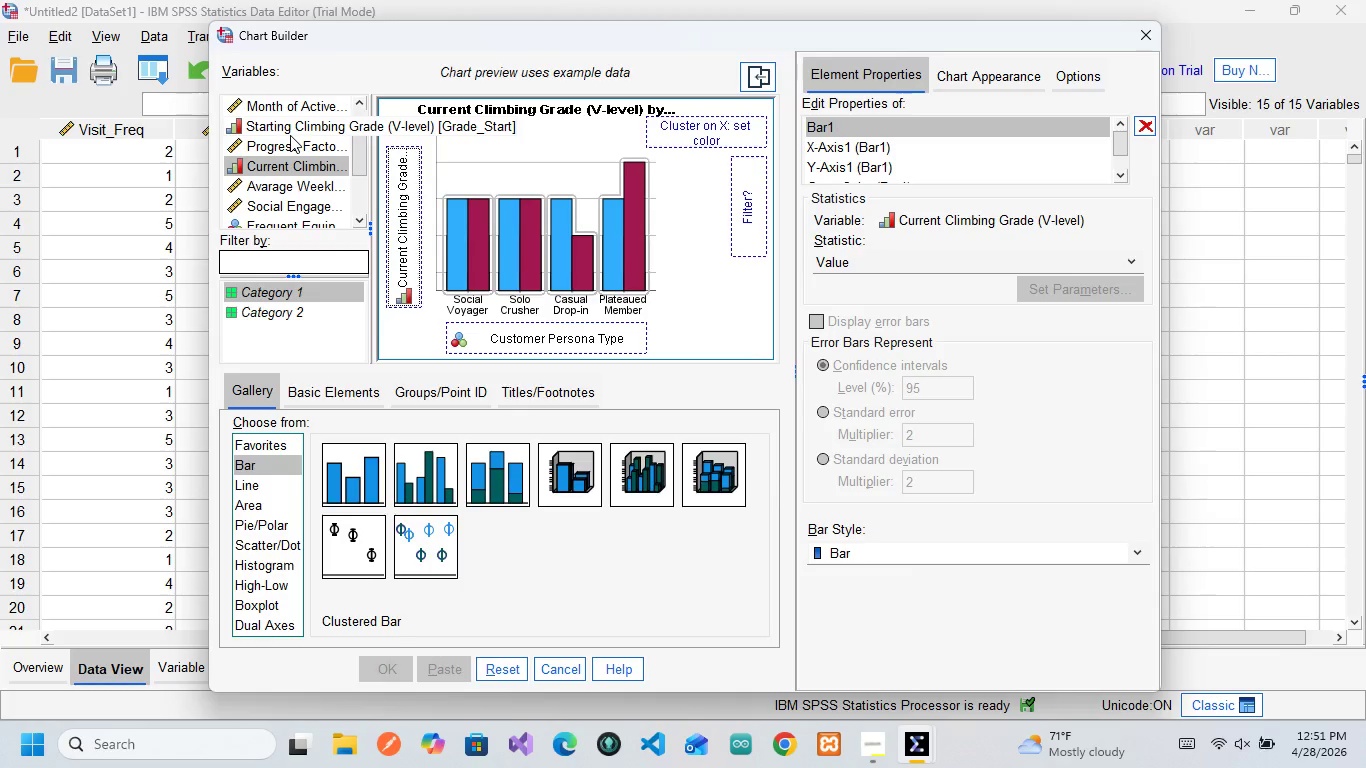 
wait(9.39)
 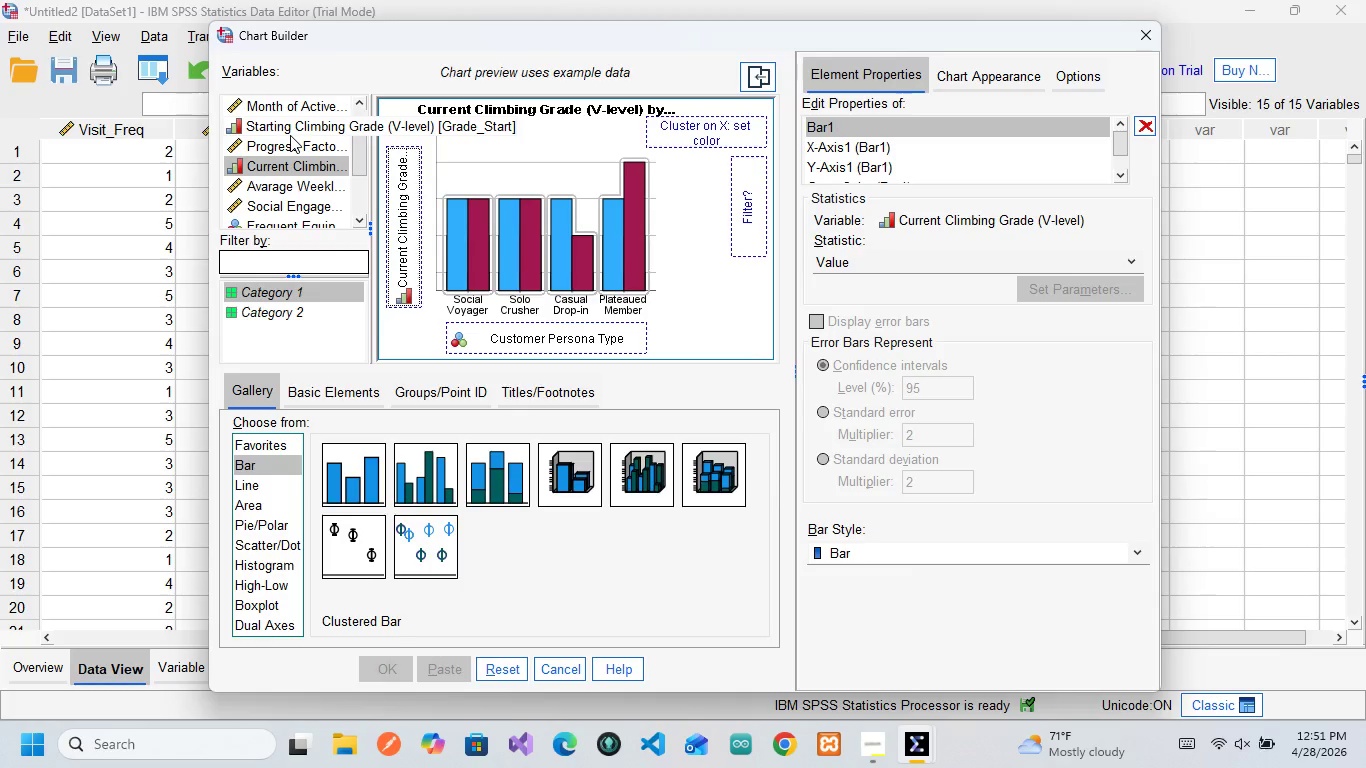 
scroll: coordinate [238, 148], scroll_direction: up, amount: 4.0
 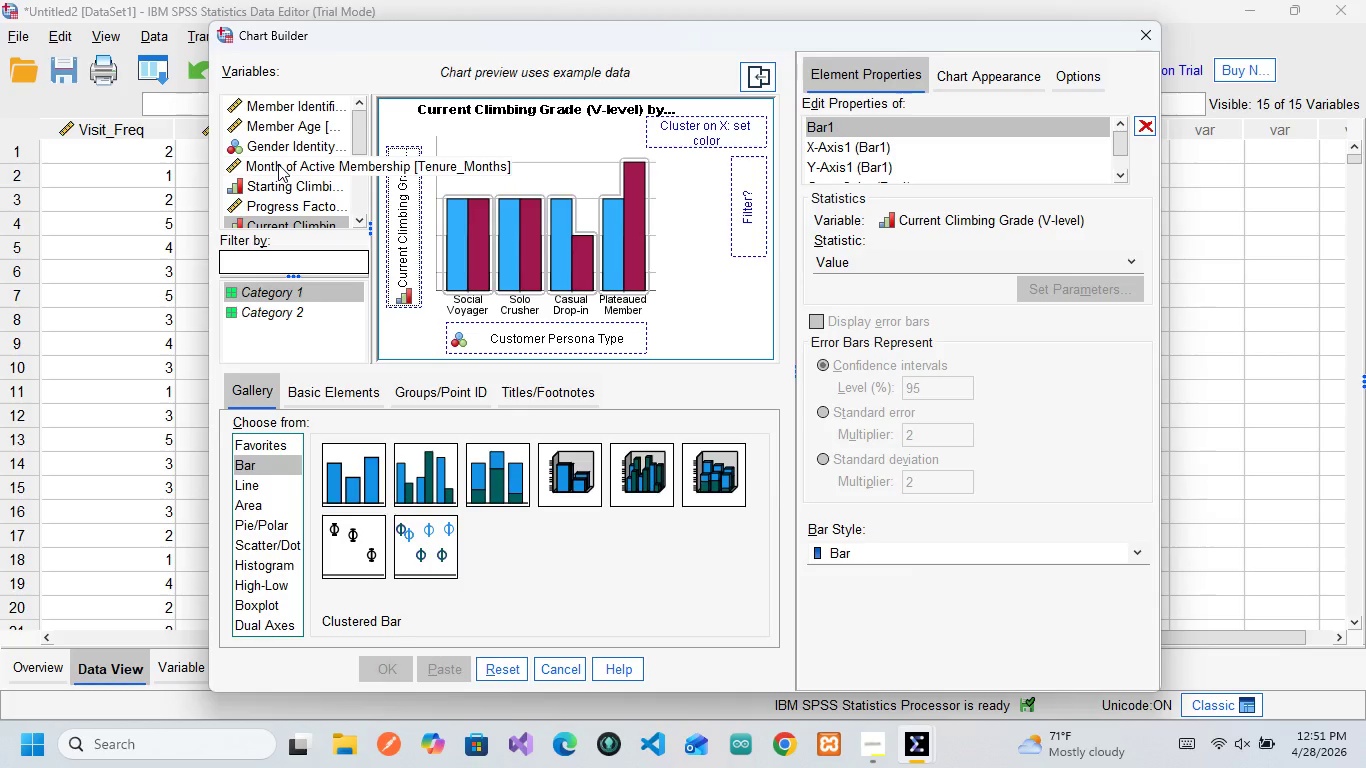 
wait(5.53)
 